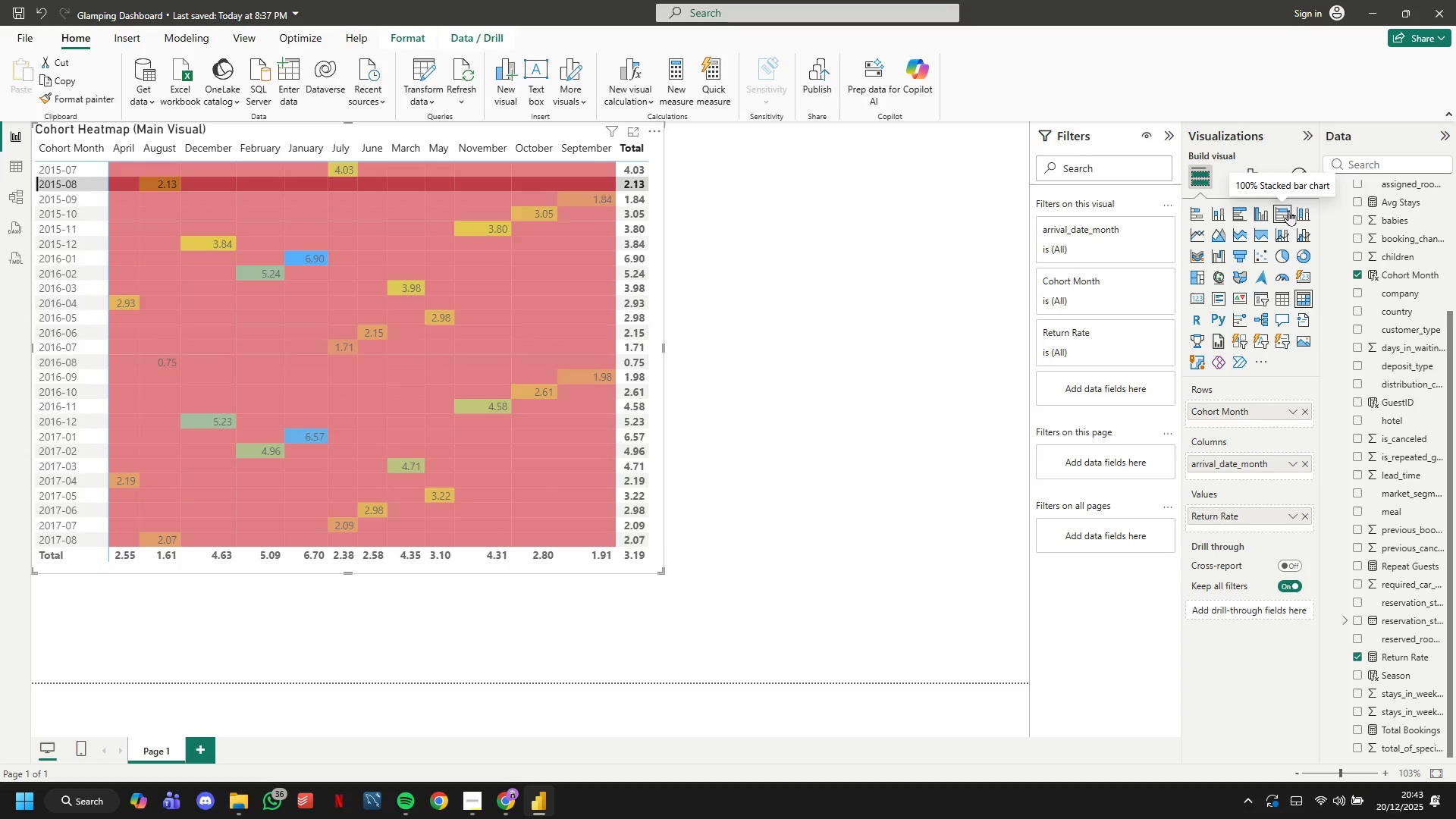 
wait(26.23)
 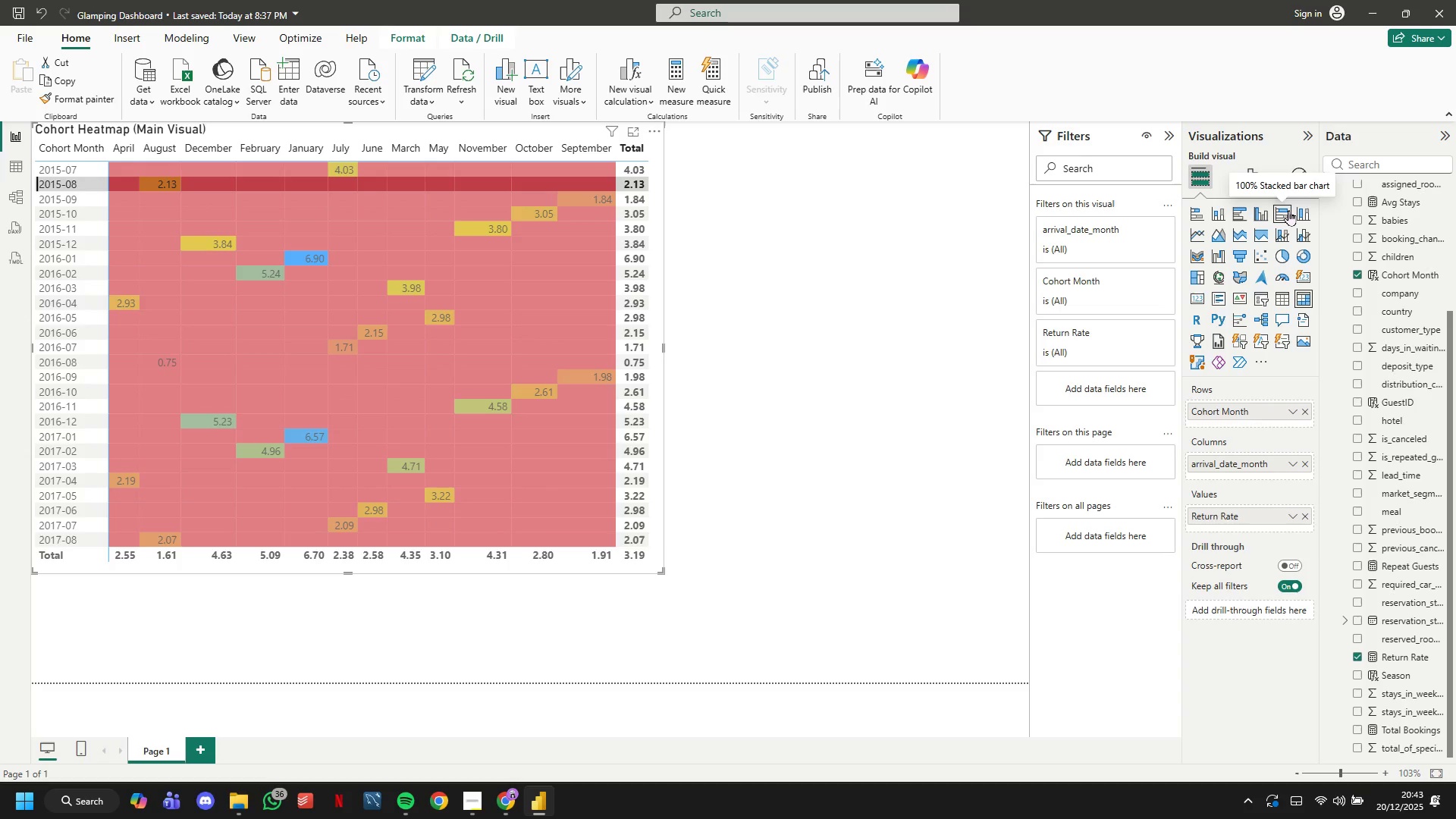 
left_click([1238, 215])
 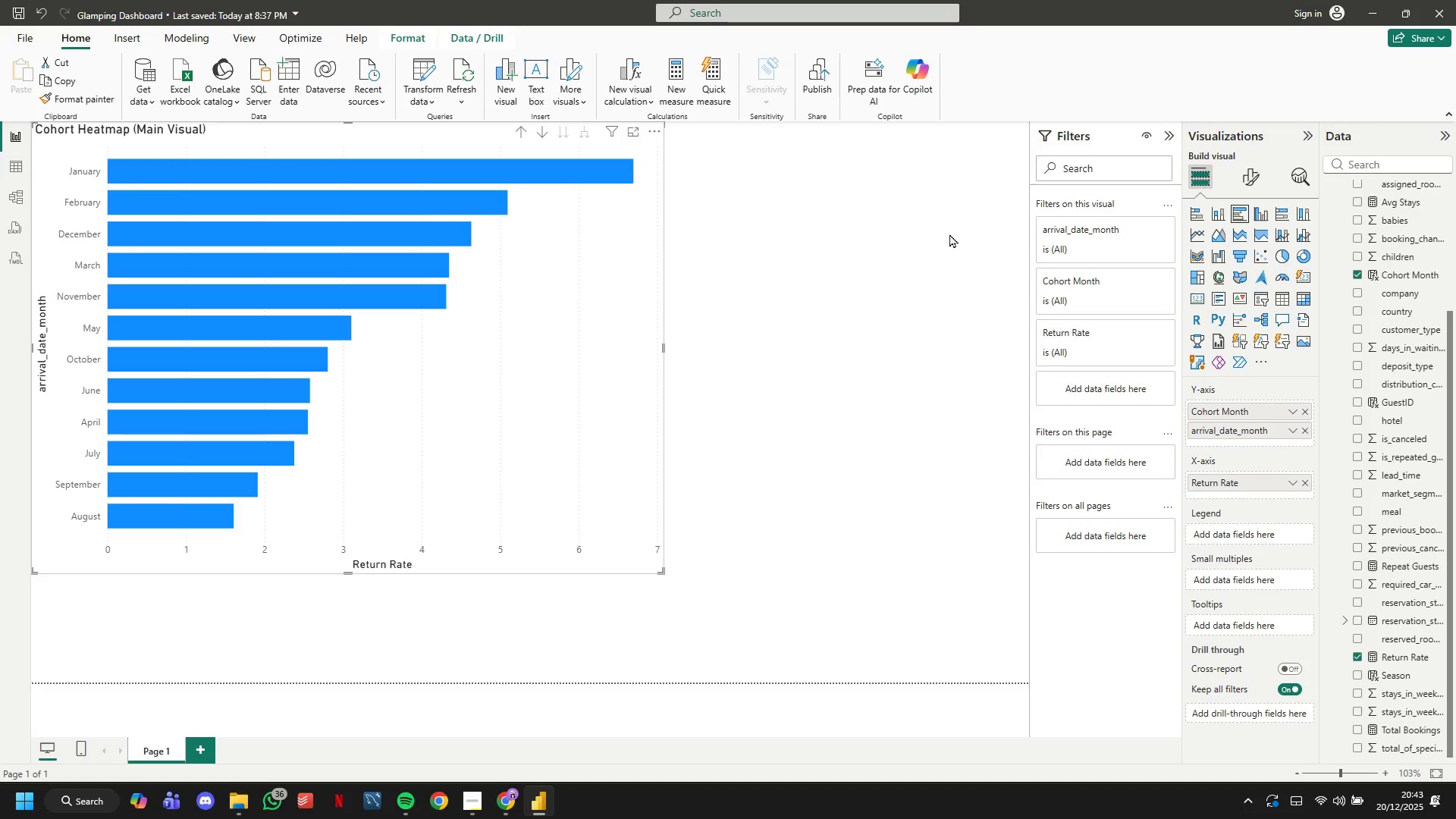 
scroll: coordinate [783, 288], scroll_direction: up, amount: 5.0
 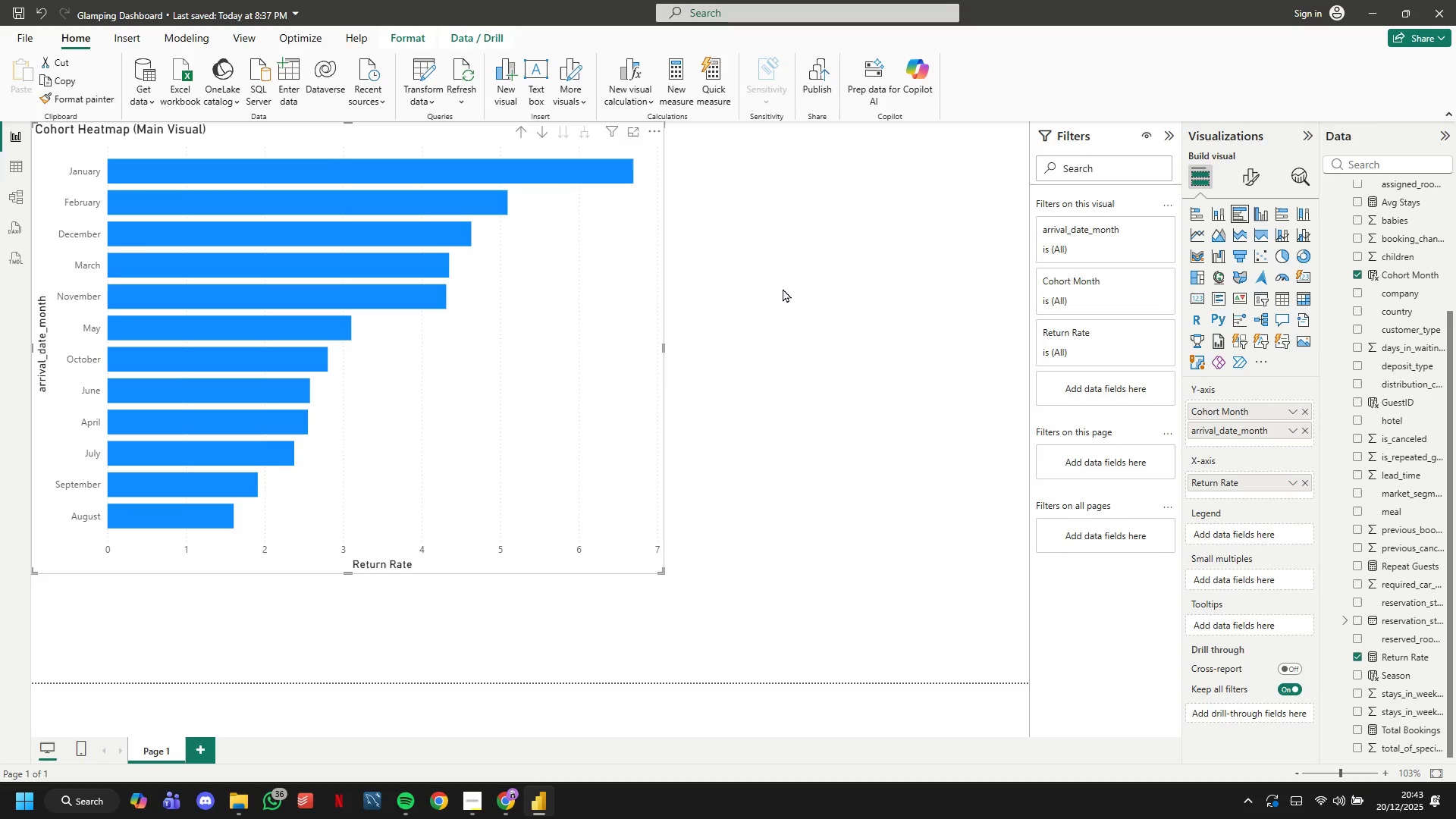 
key(Control+Z)
 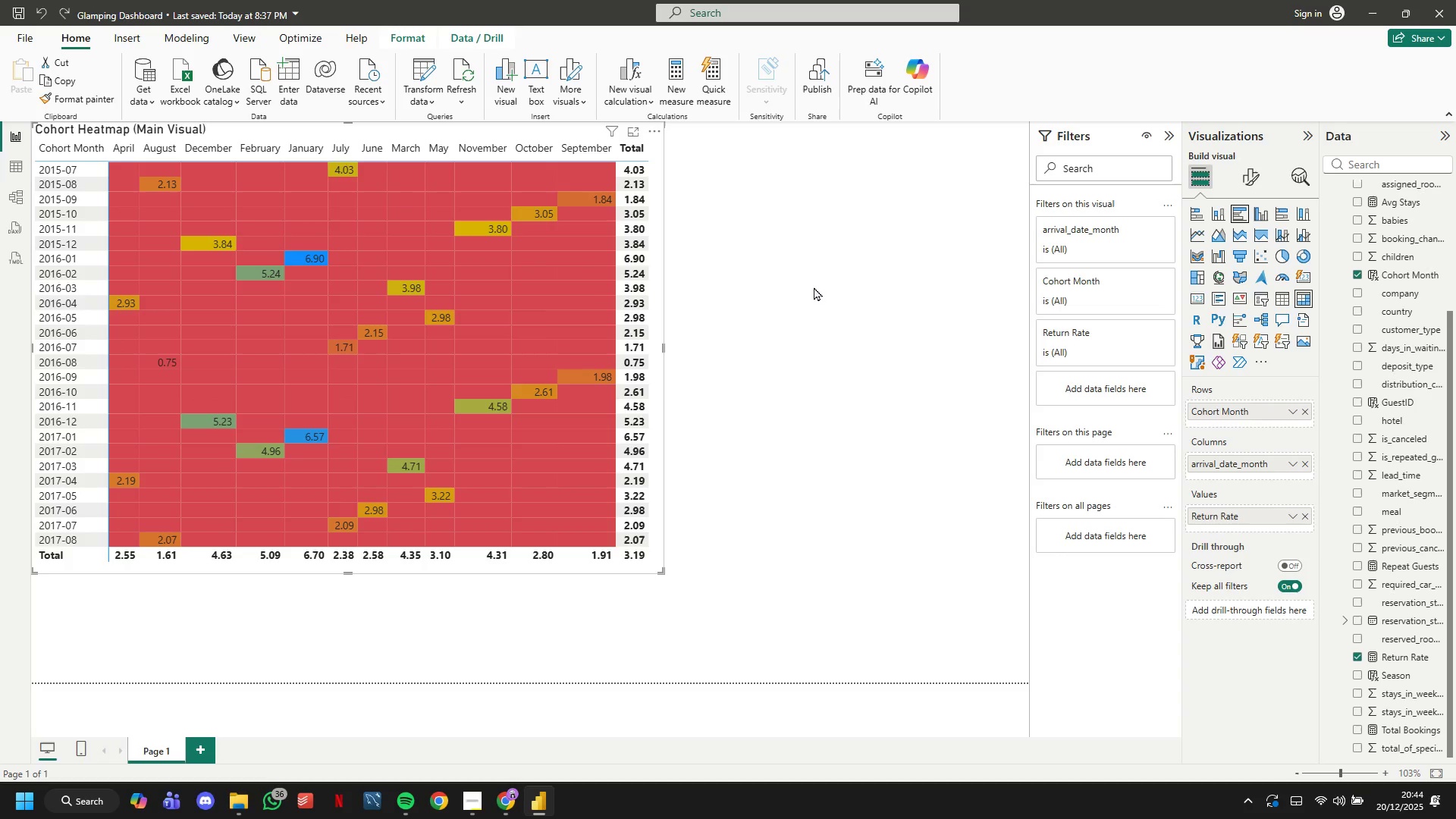 
wait(10.52)
 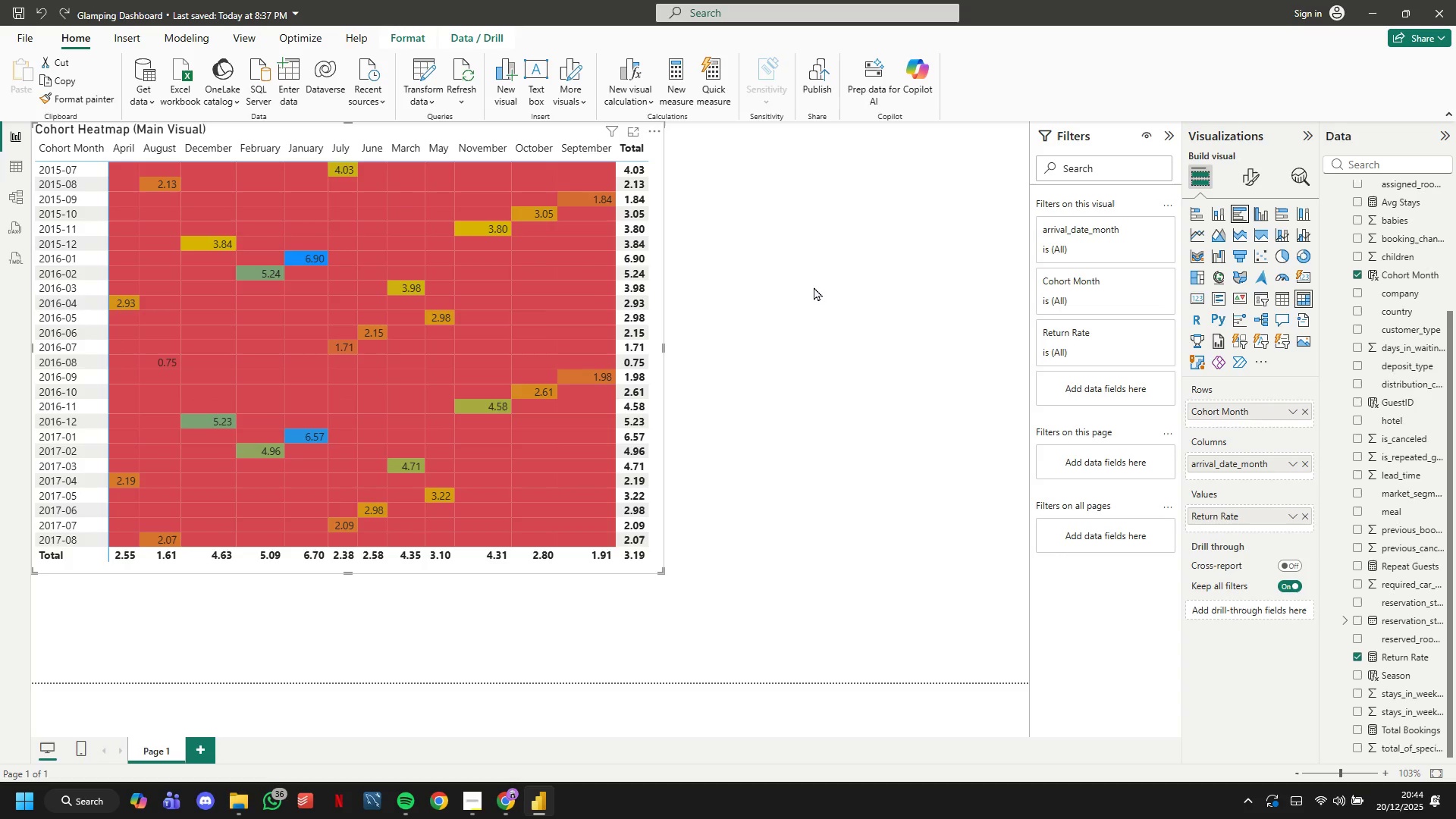 
left_click_drag(start_coordinate=[664, 569], to_coordinate=[999, 664])
 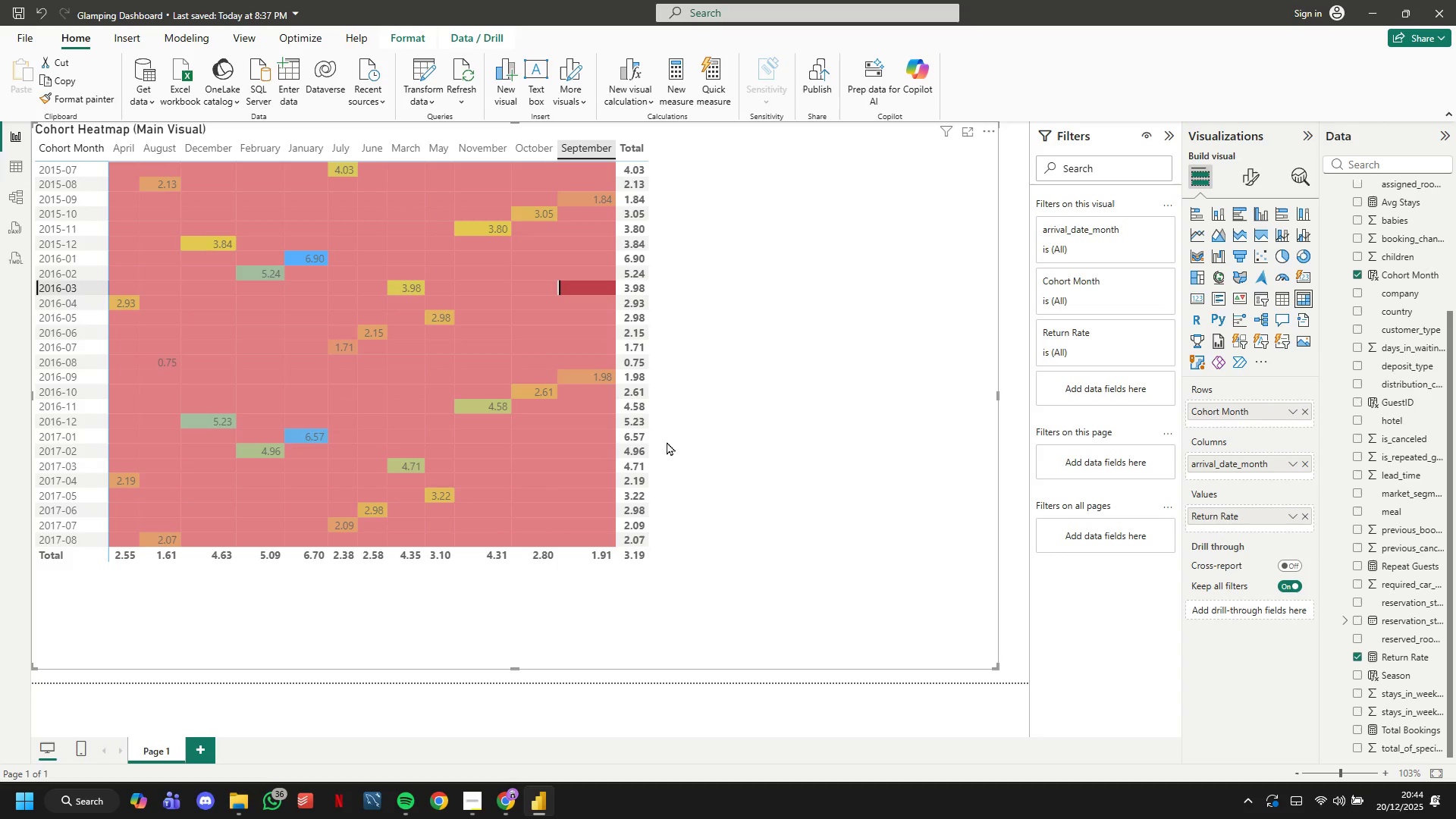 
left_click([635, 554])
 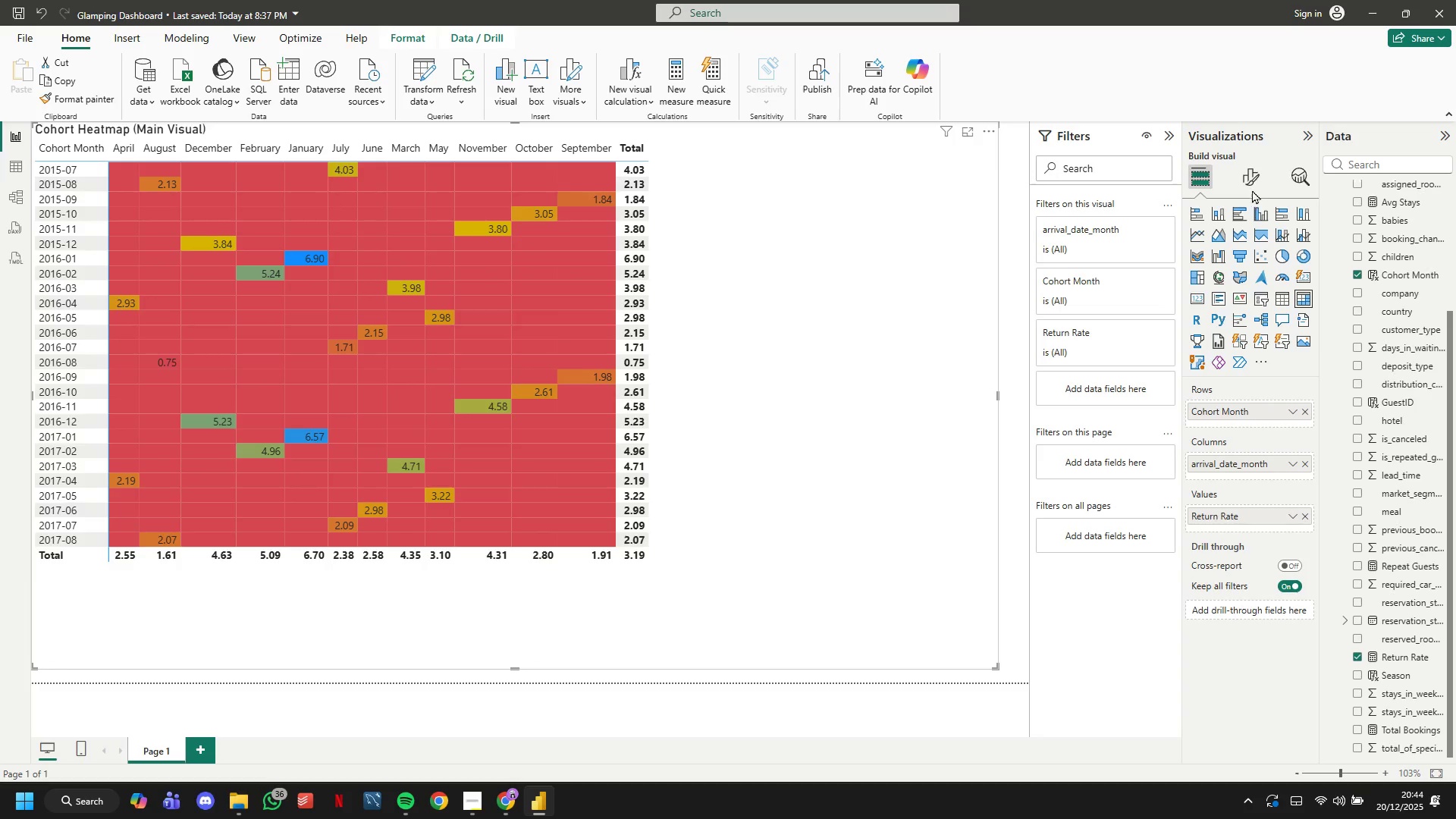 
left_click([1253, 183])
 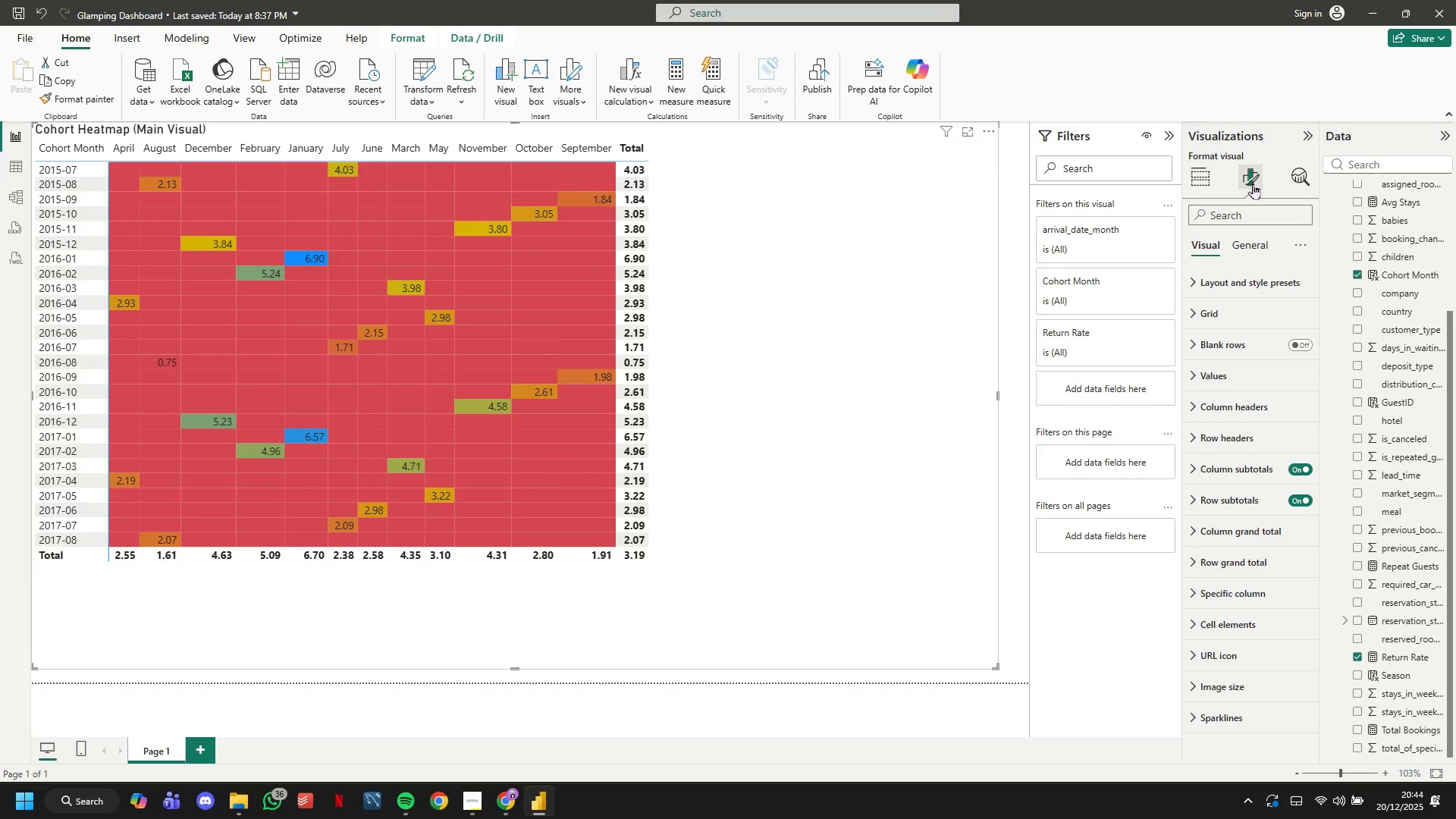 
scroll: coordinate [1265, 334], scroll_direction: down, amount: 1.0
 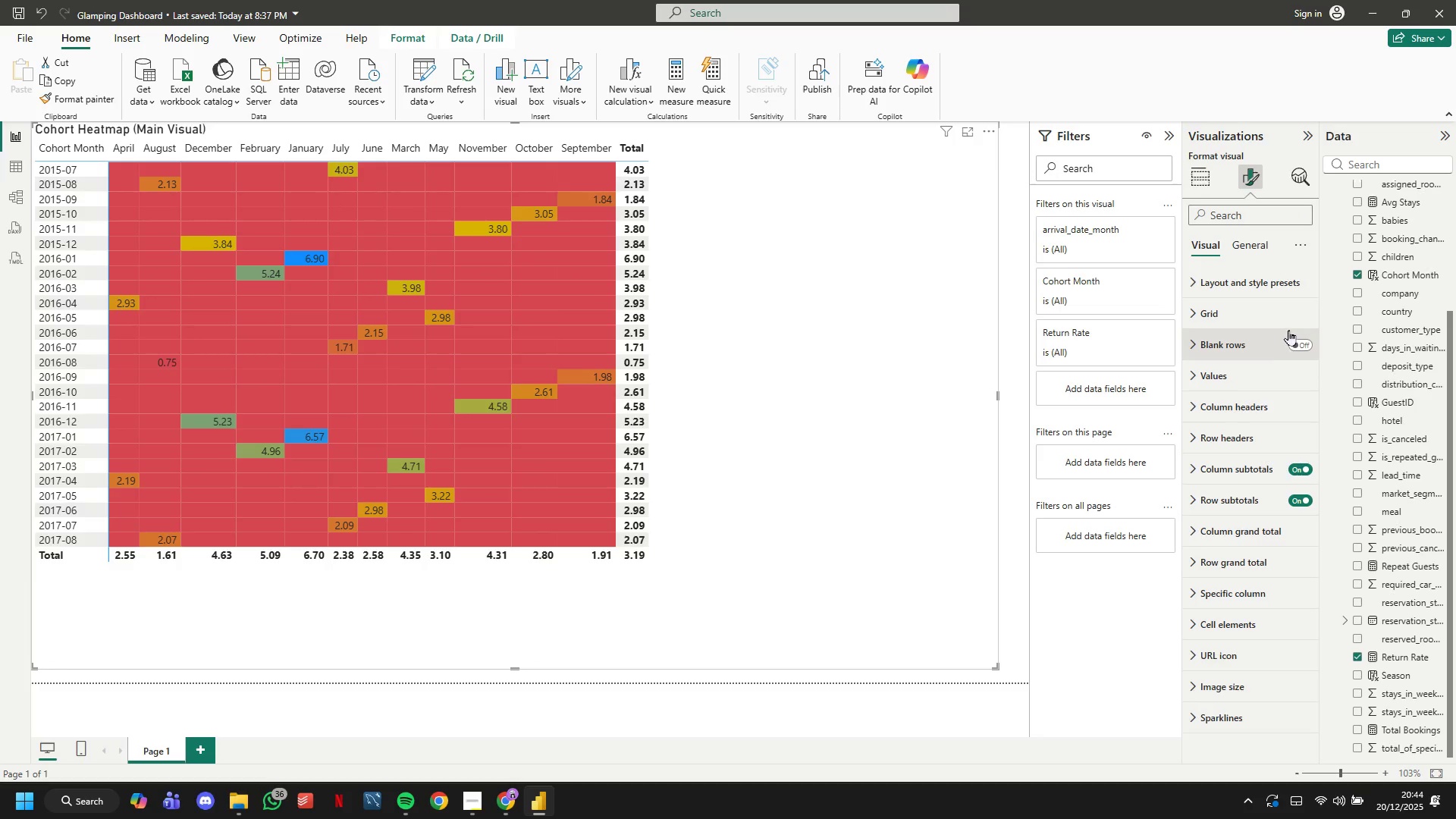 
left_click([1259, 254])
 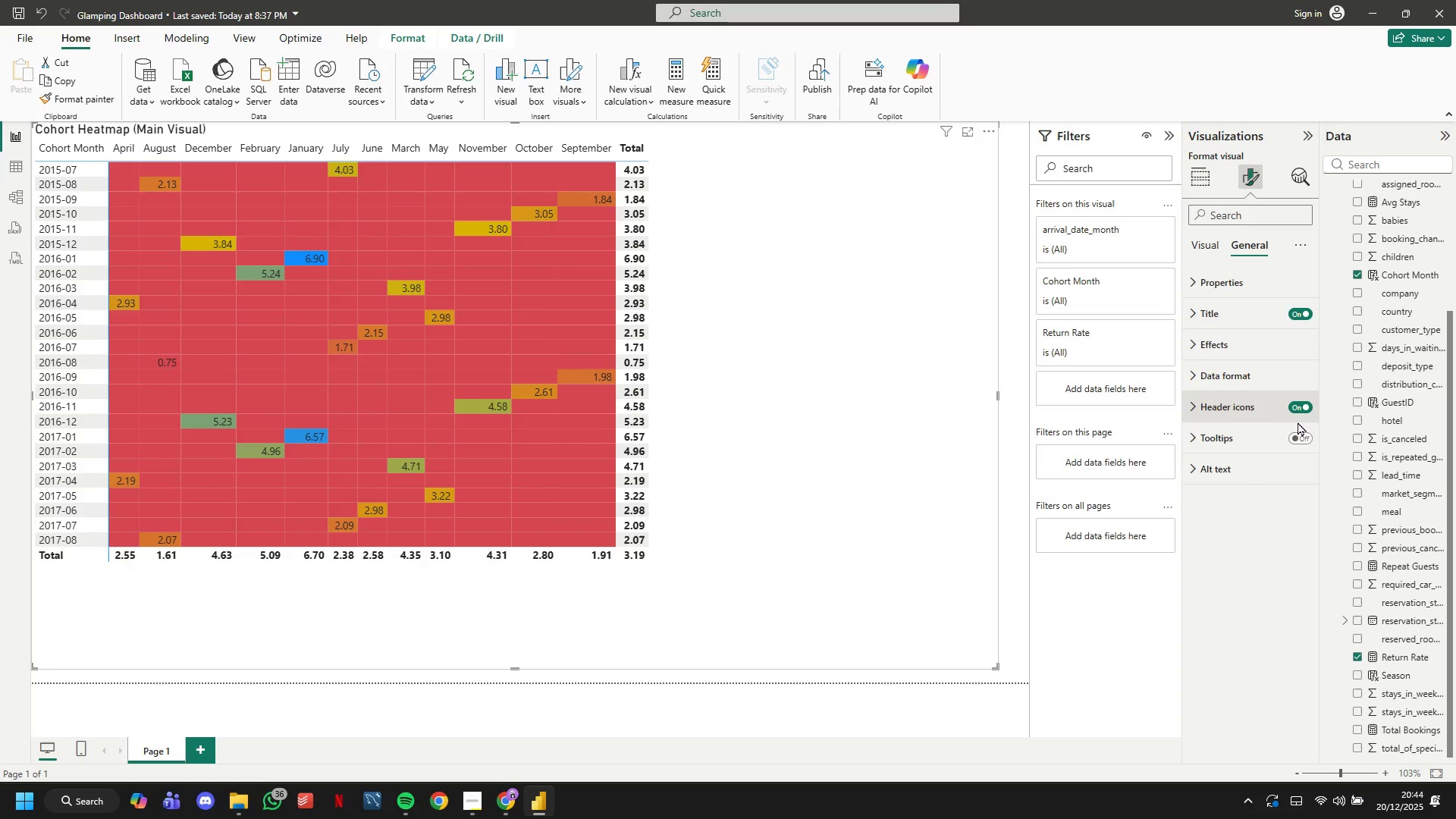 
left_click([727, 620])
 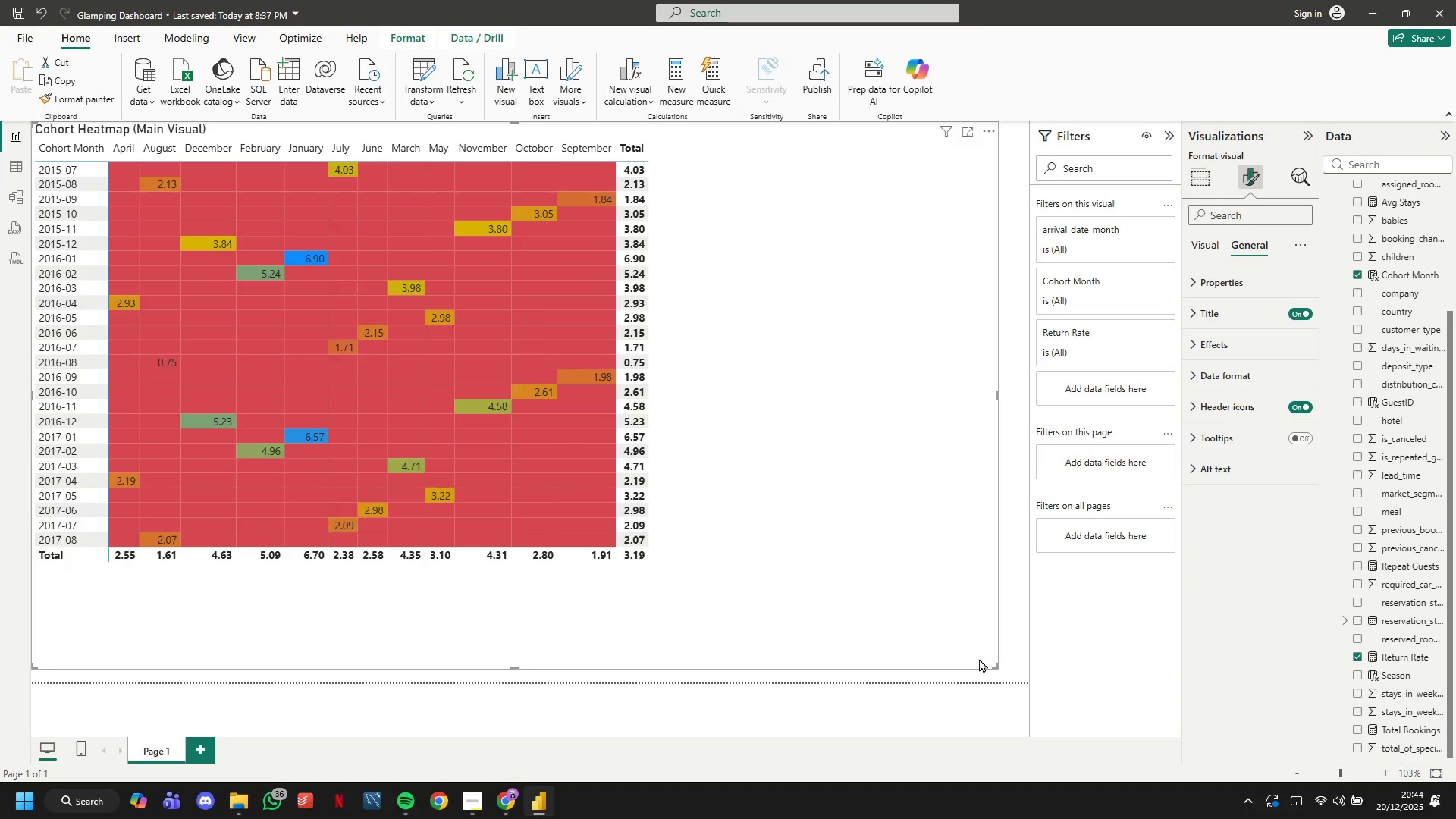 
left_click_drag(start_coordinate=[997, 663], to_coordinate=[687, 568])
 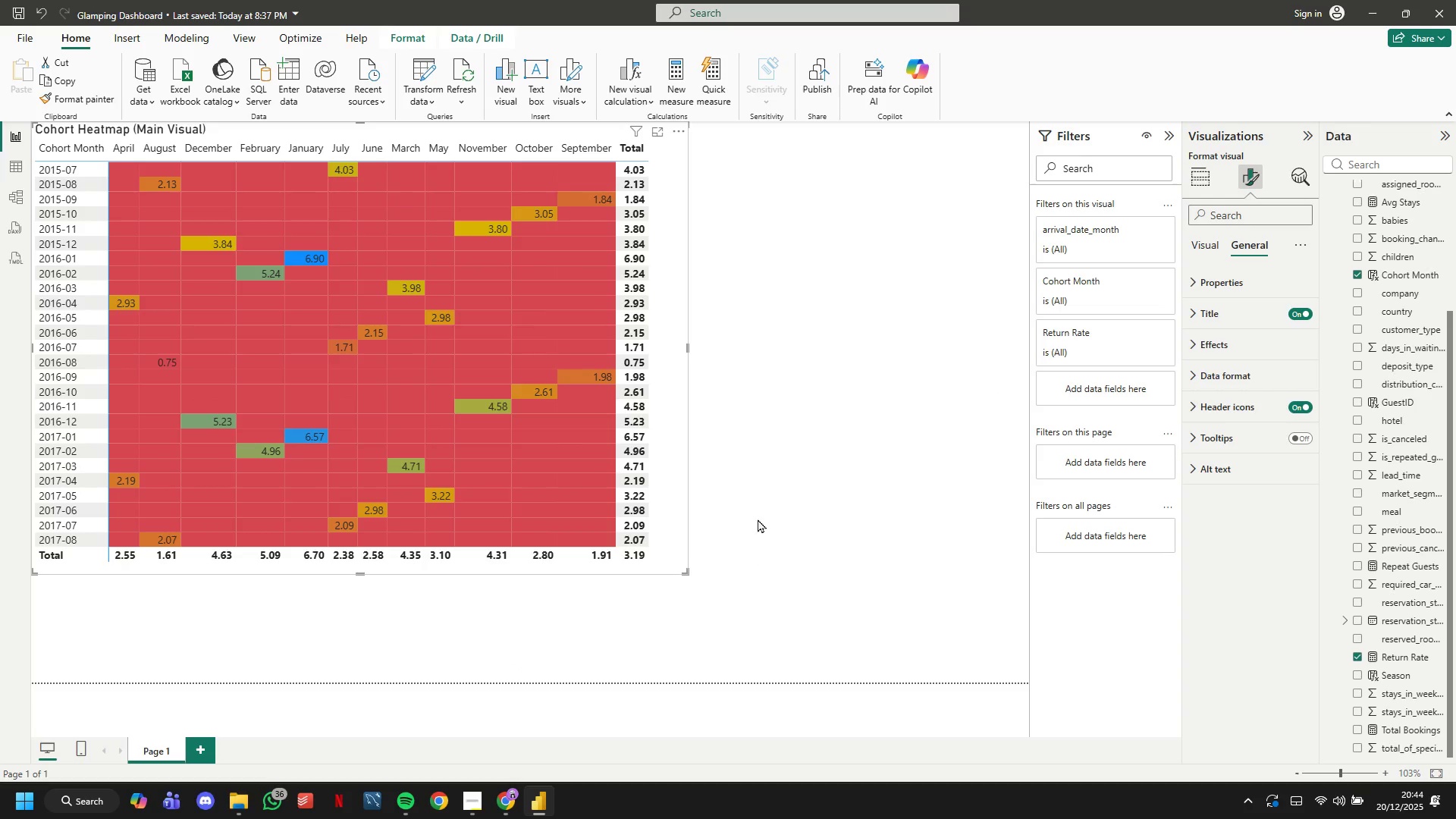 
left_click([759, 516])
 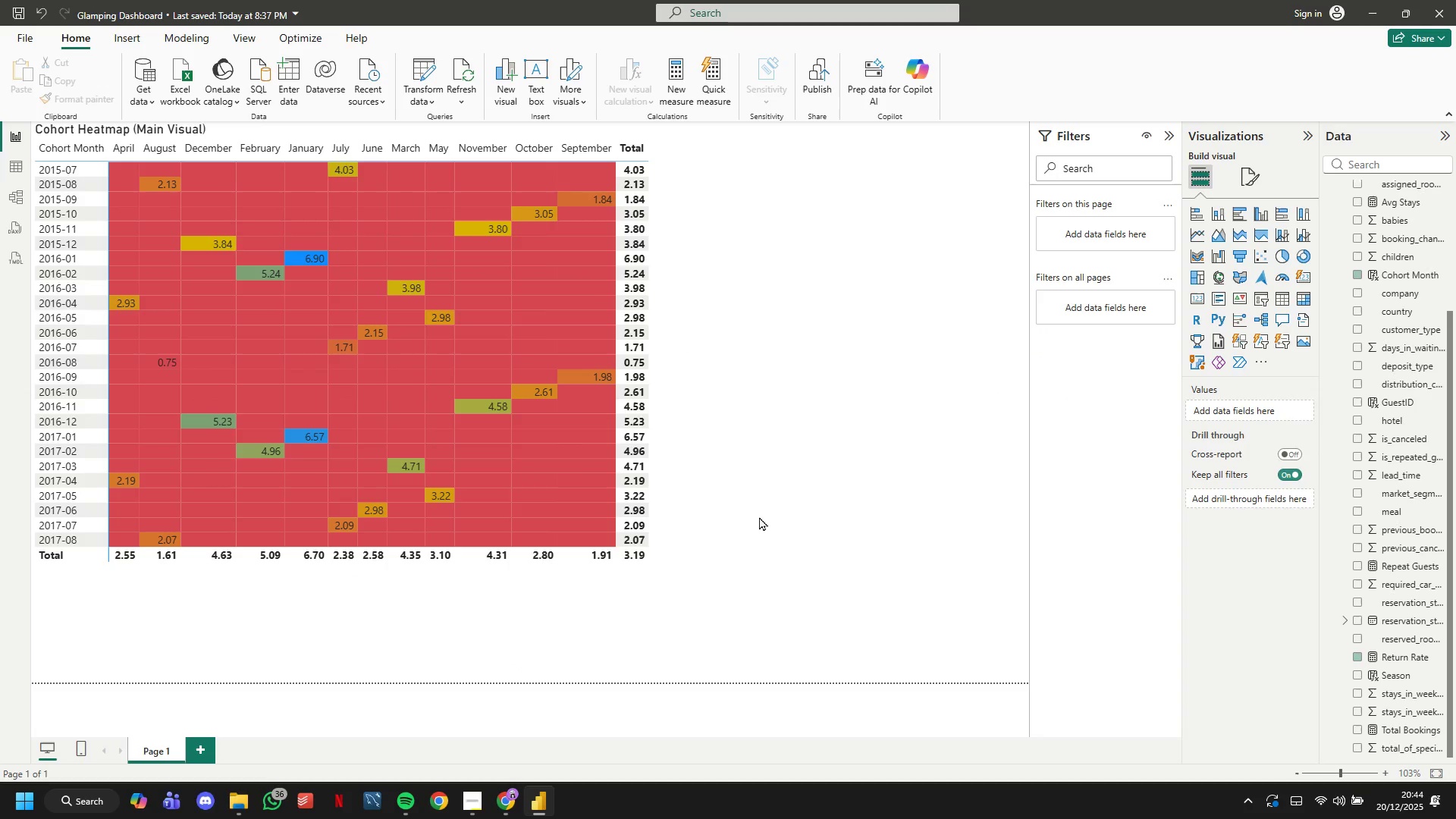 
scroll: coordinate [759, 516], scroll_direction: up, amount: 2.0
 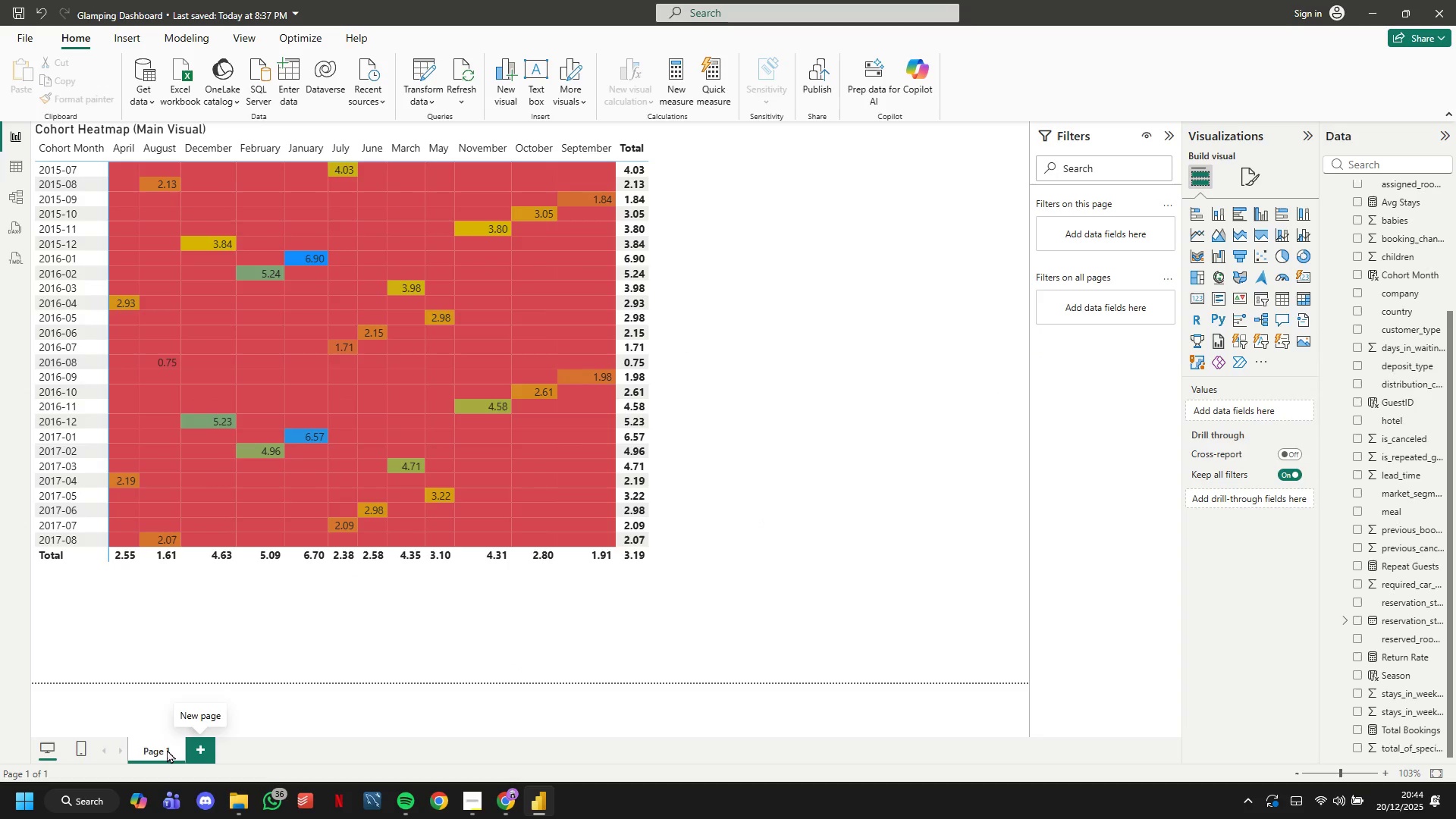 
double_click([163, 749])
 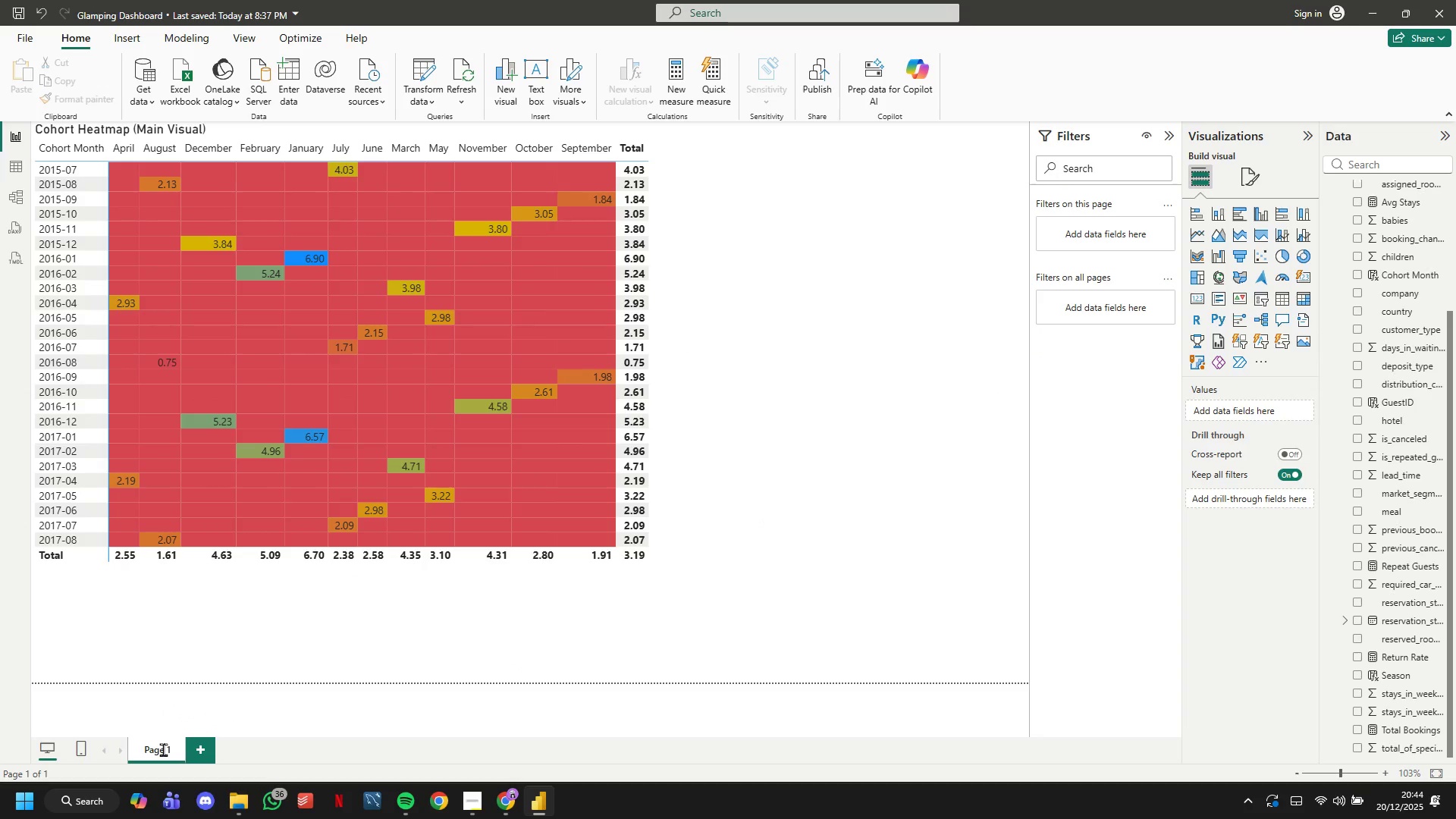 
double_click([163, 749])
 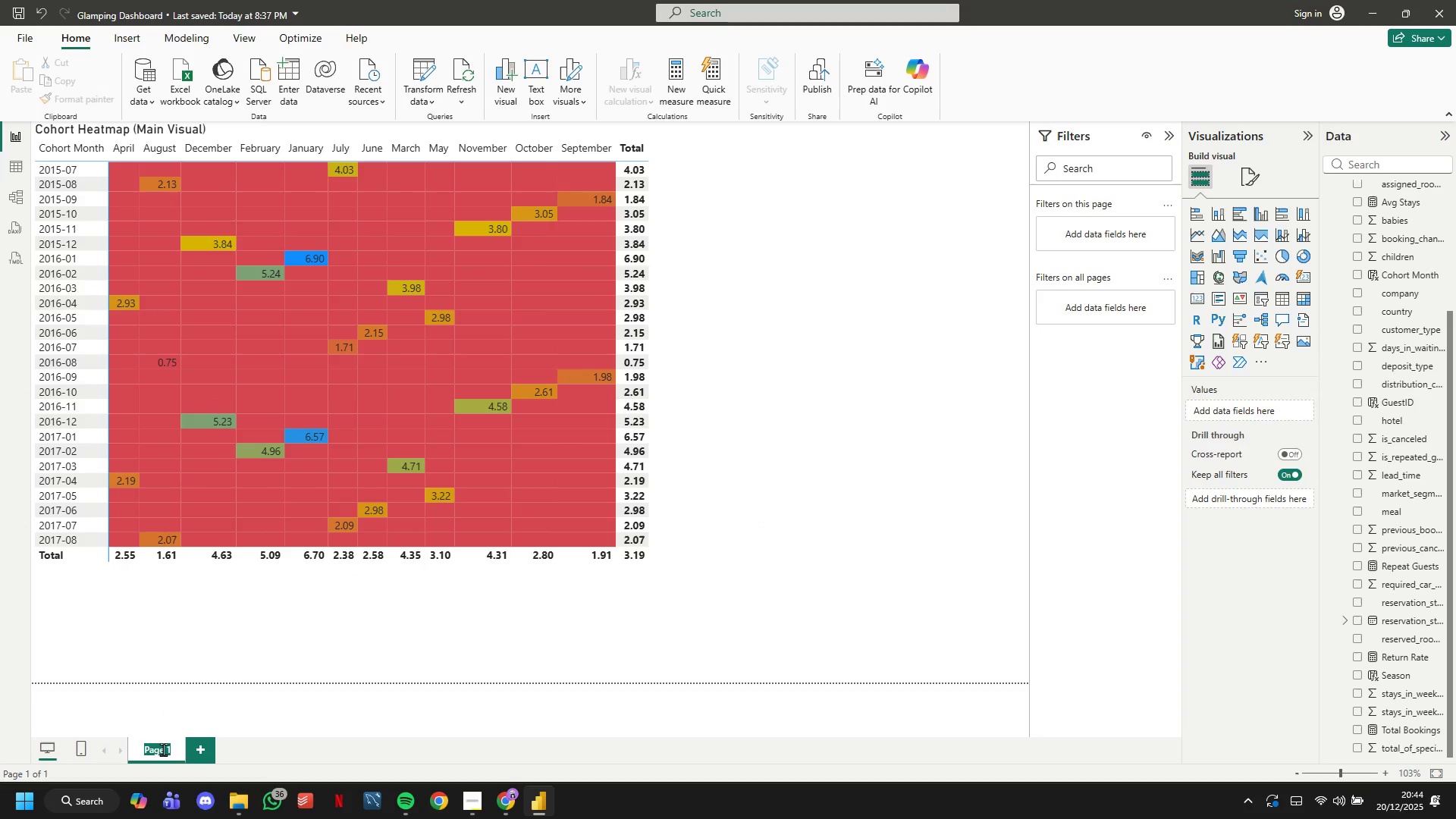 
triple_click([163, 749])
 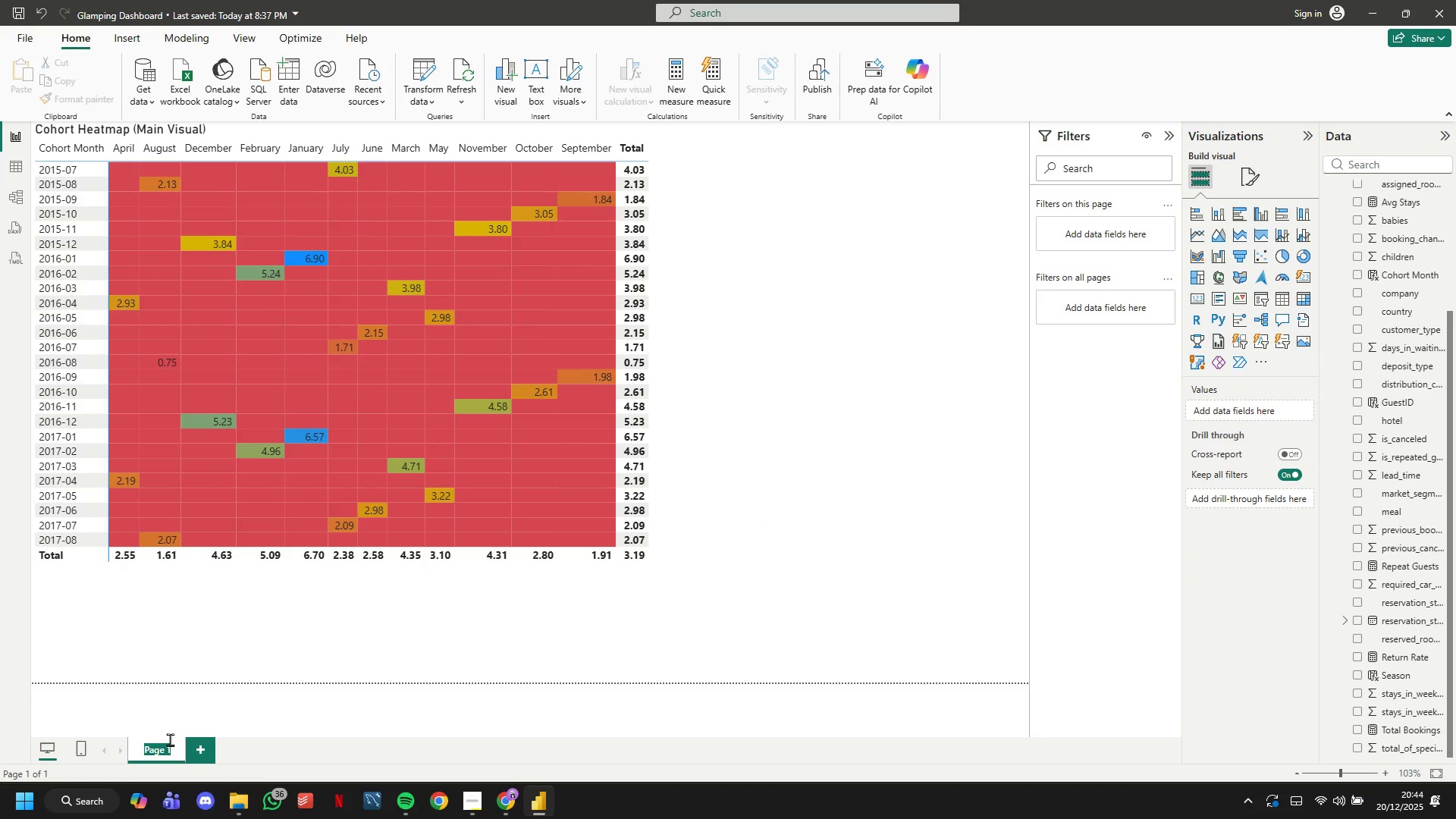 
type(Heatmap)
 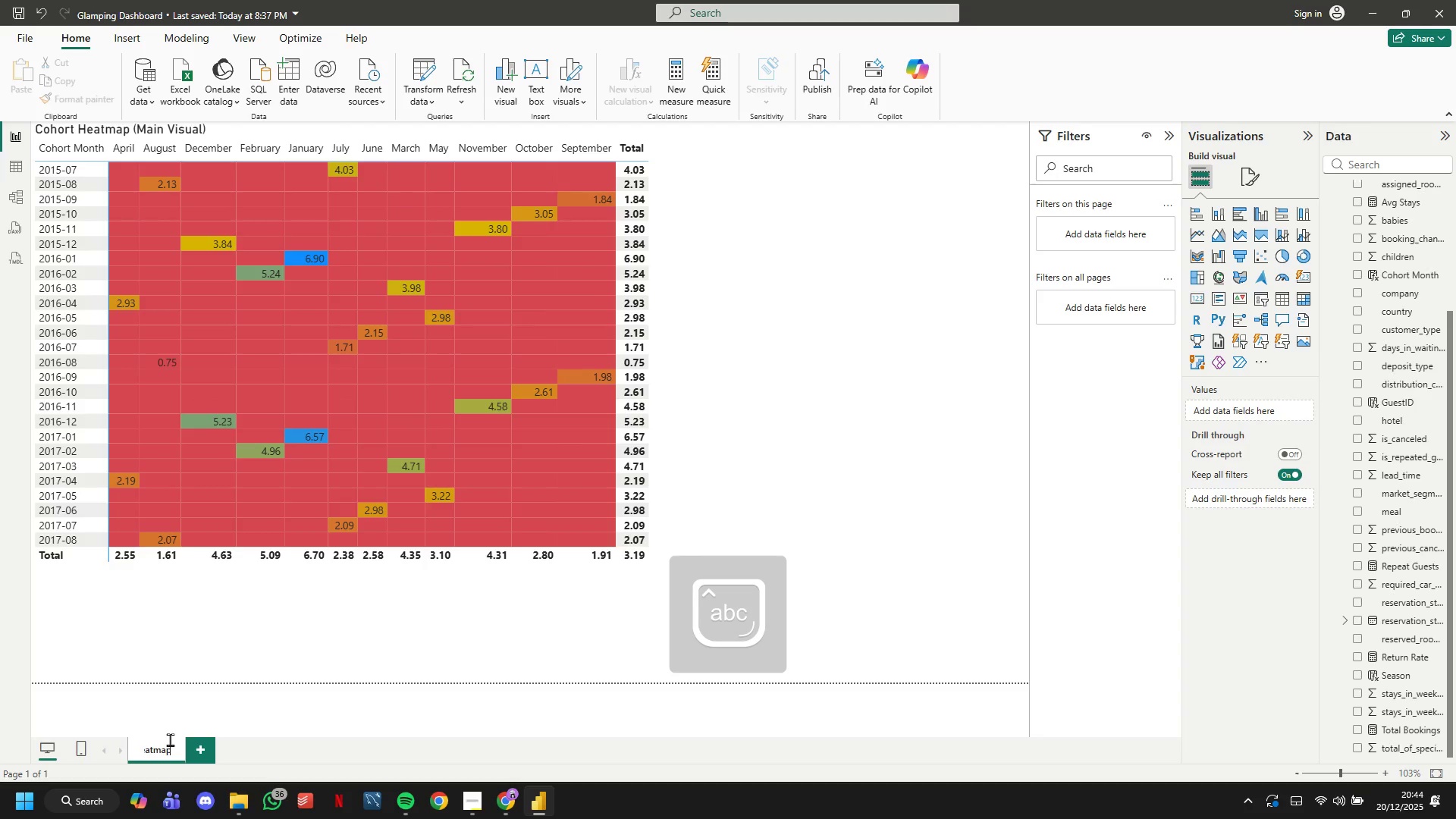 
key(Enter)
 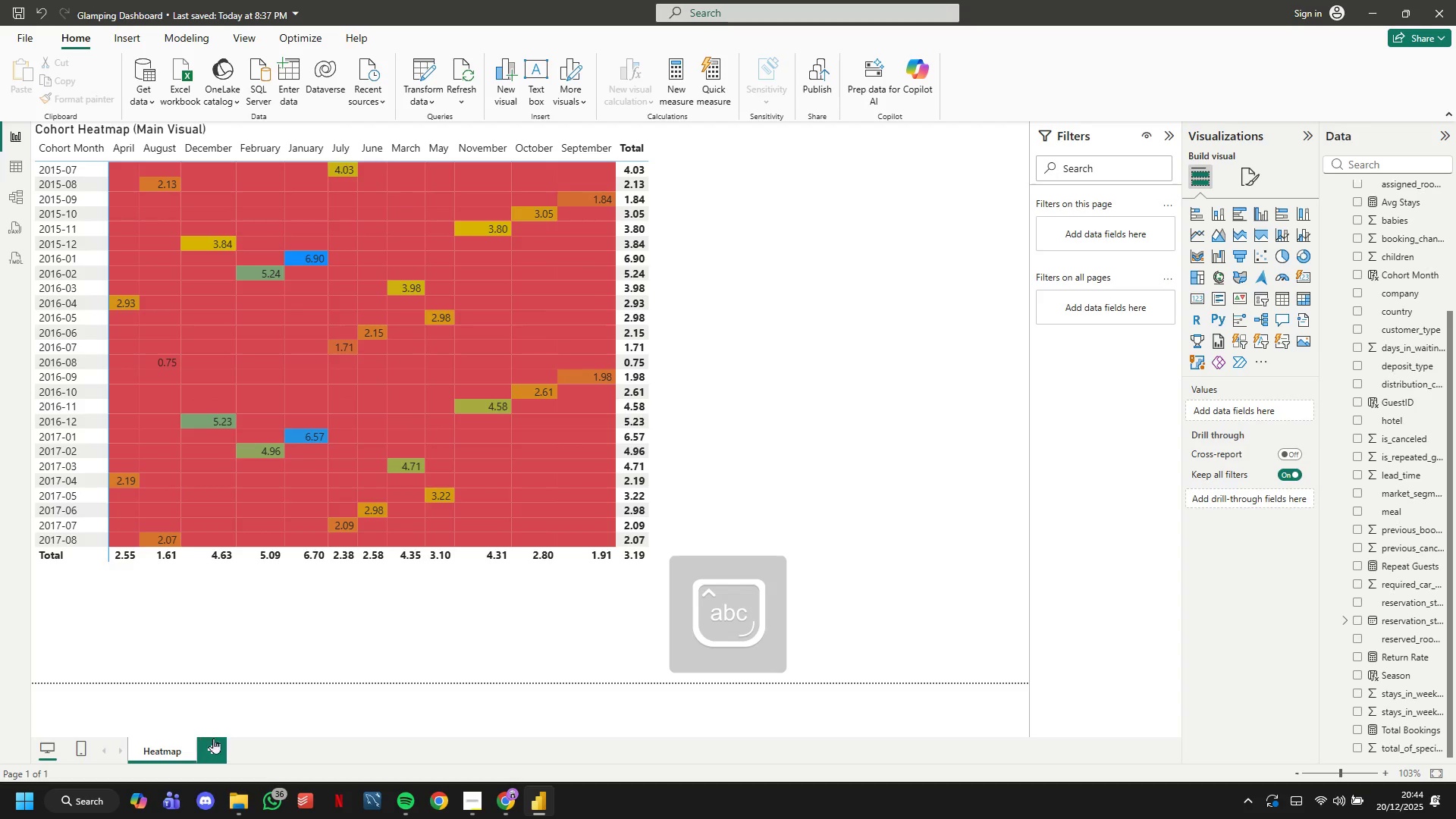 
left_click([221, 748])
 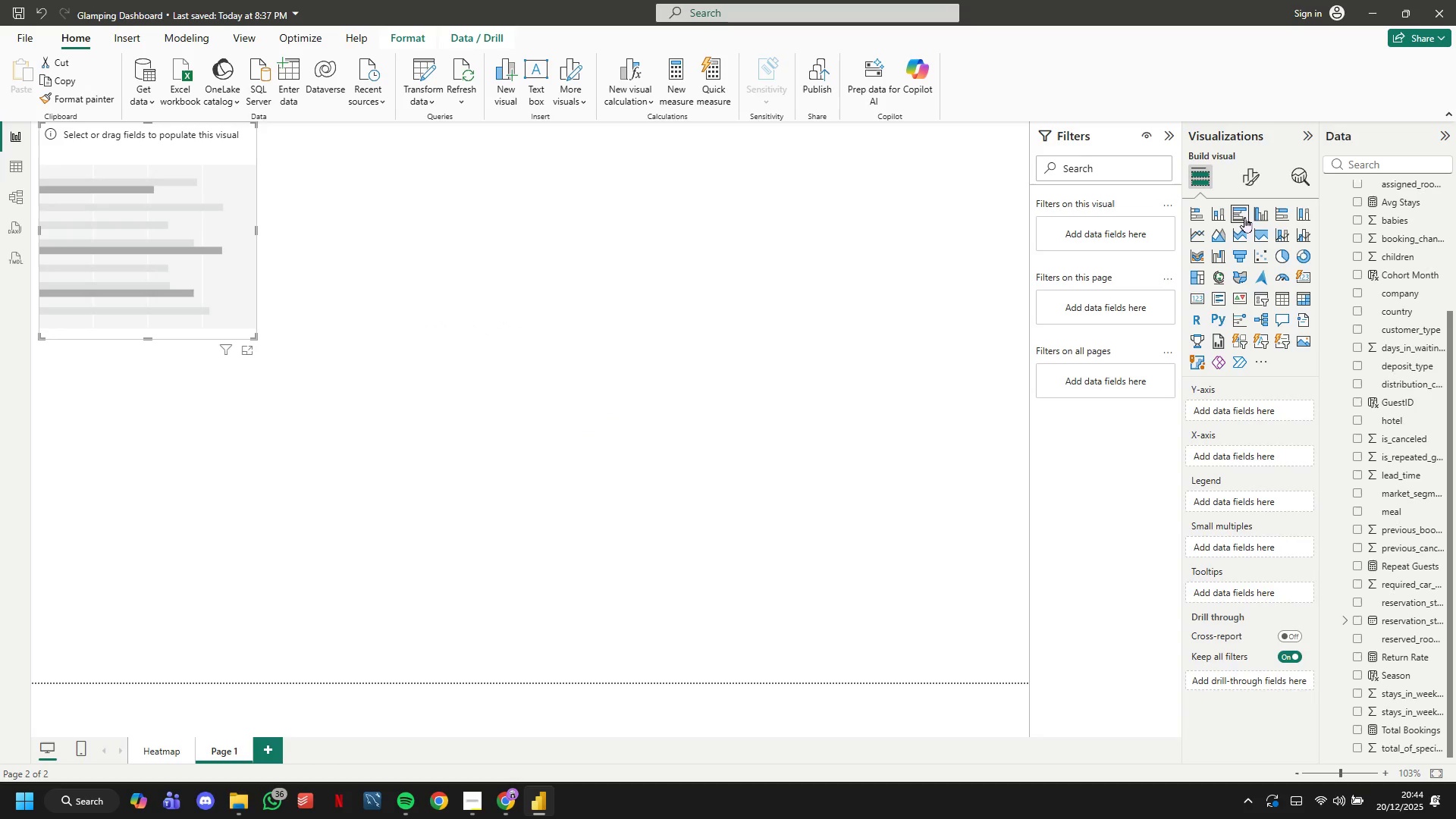 
wait(14.08)
 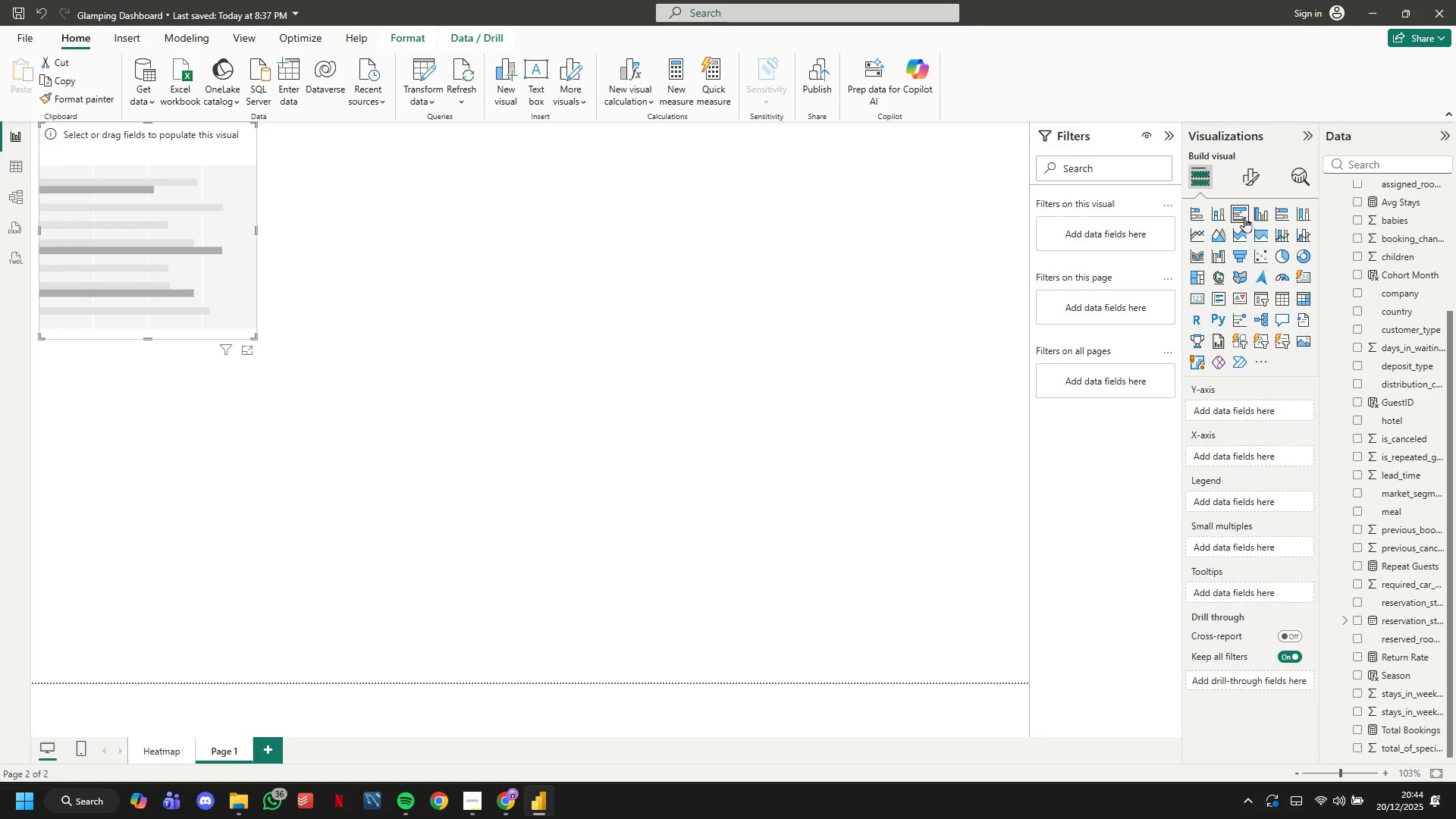 
scroll: coordinate [1409, 479], scroll_direction: down, amount: 3.0
 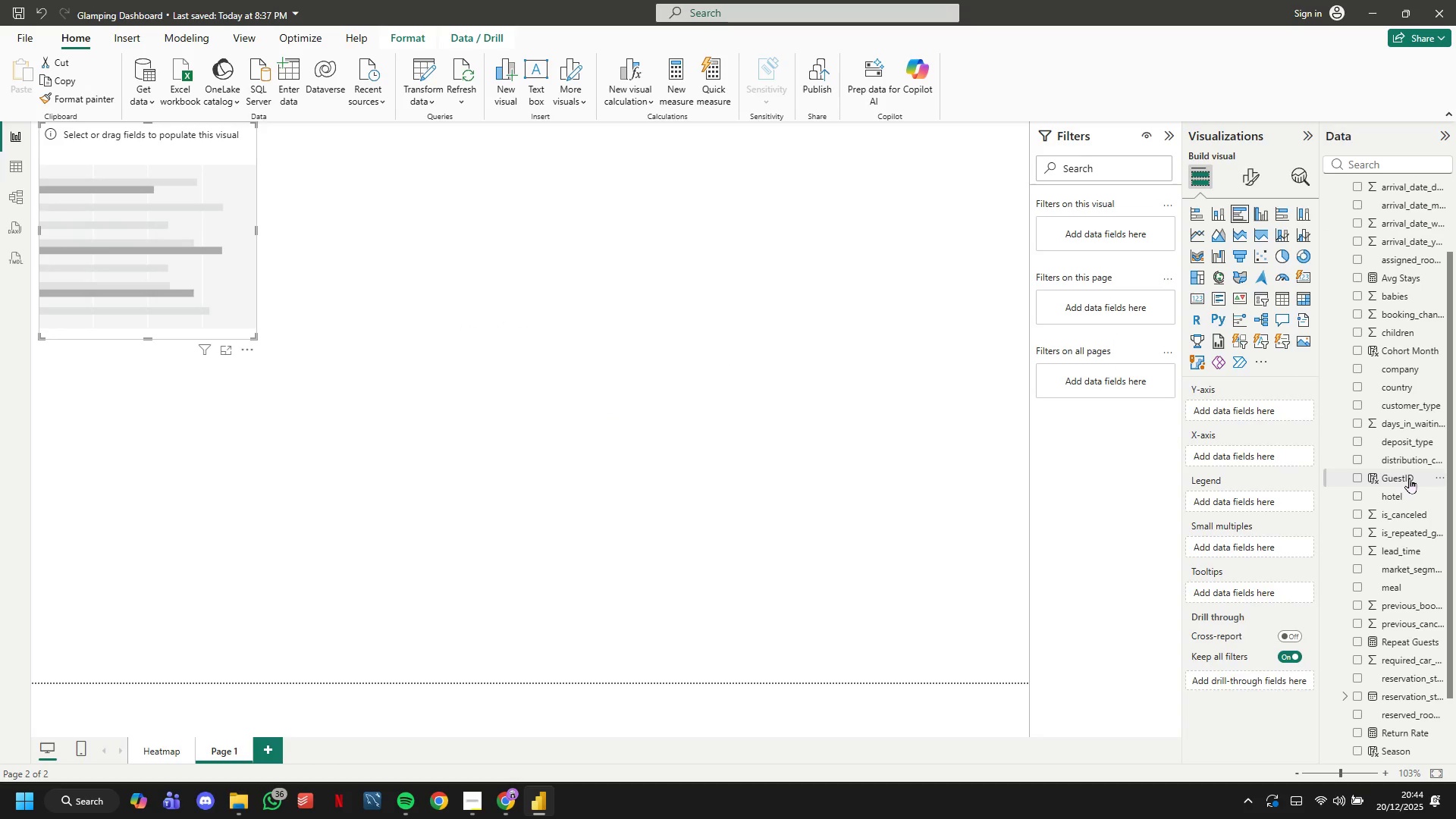 
scroll: coordinate [1409, 478], scroll_direction: up, amount: 1.0
 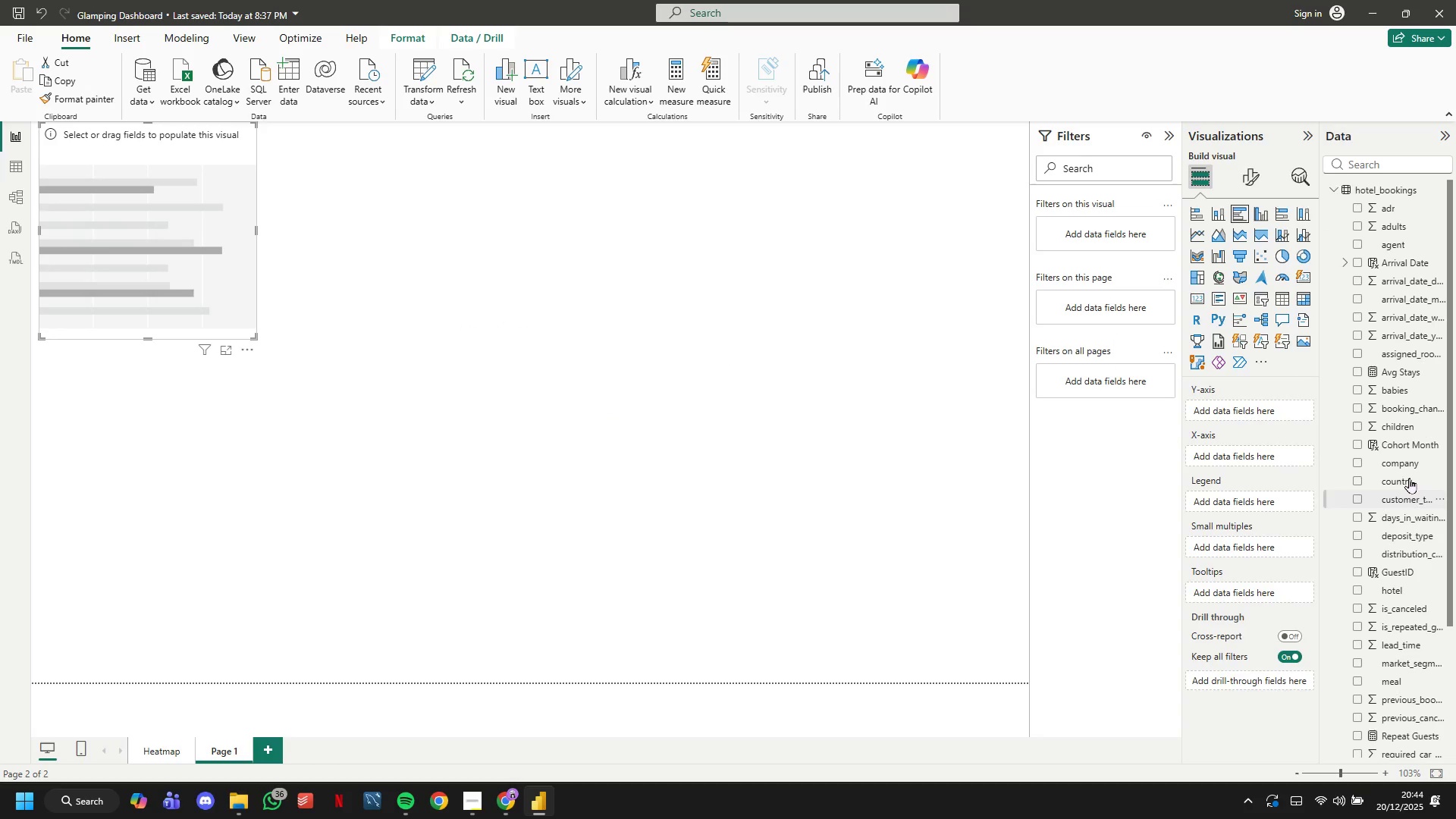 
scroll: coordinate [1409, 475], scroll_direction: down, amount: 1.0
 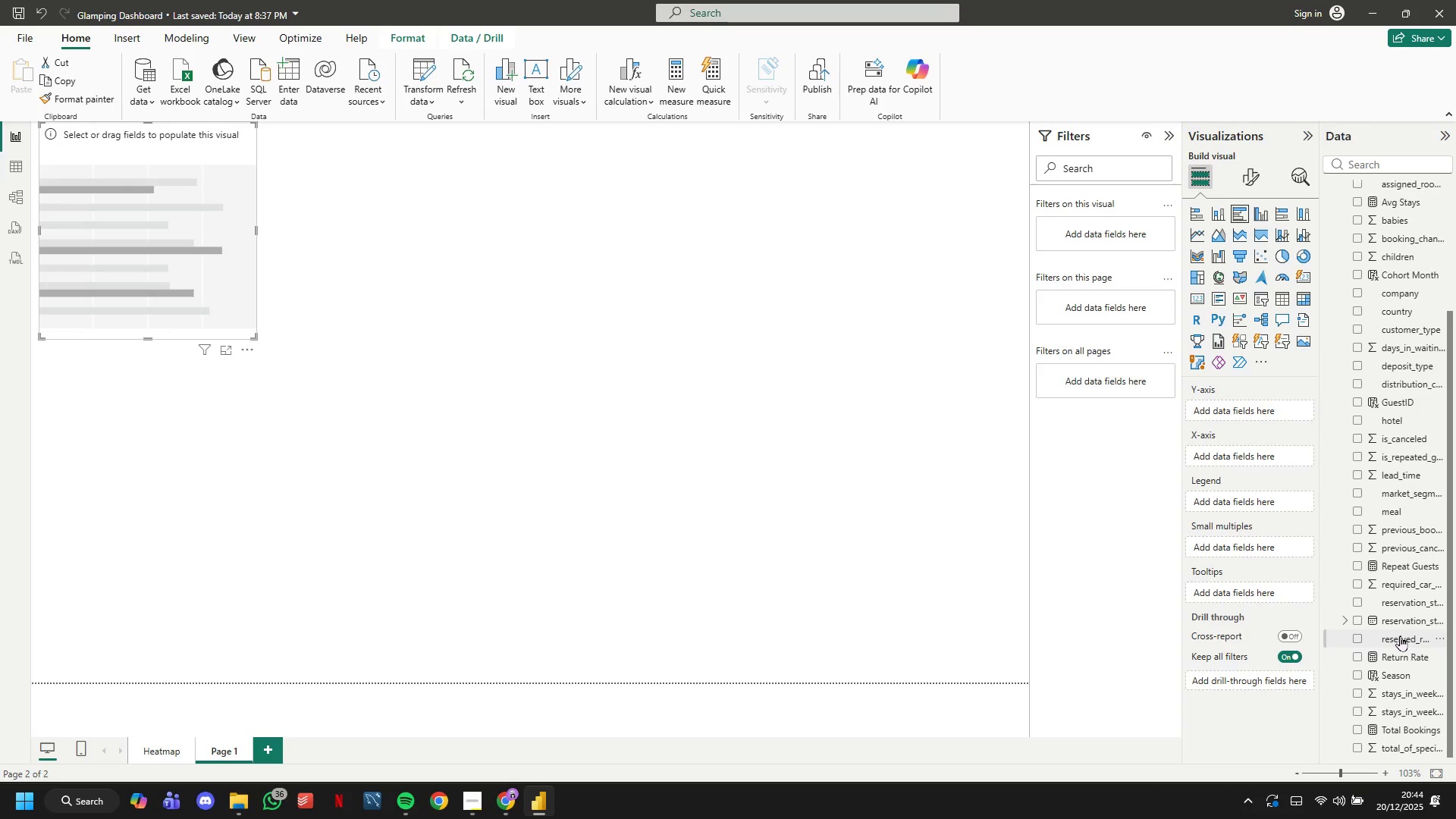 
scroll: coordinate [1401, 604], scroll_direction: up, amount: 3.0
 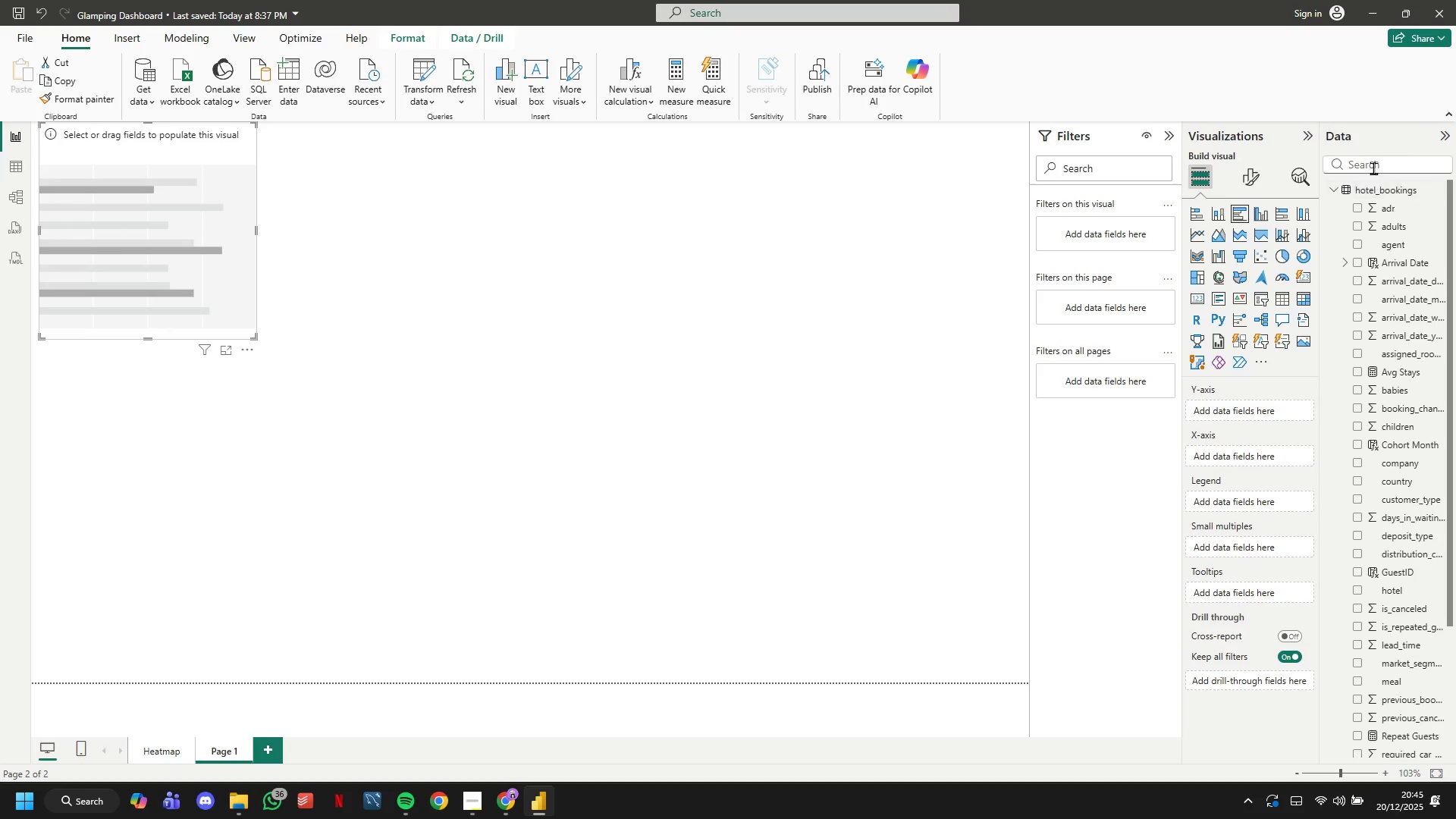 
left_click([1376, 164])
 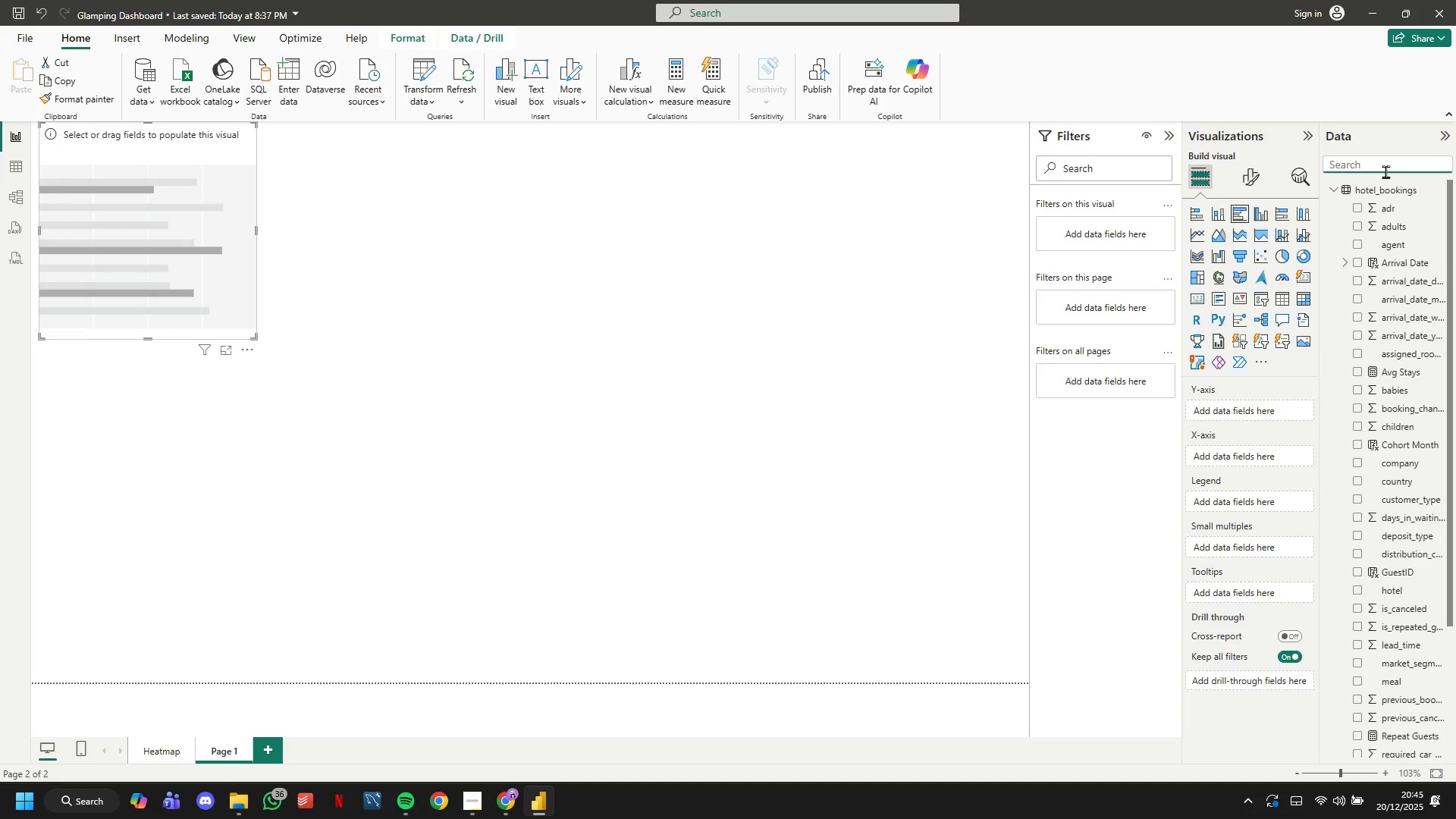 
type(hot)
 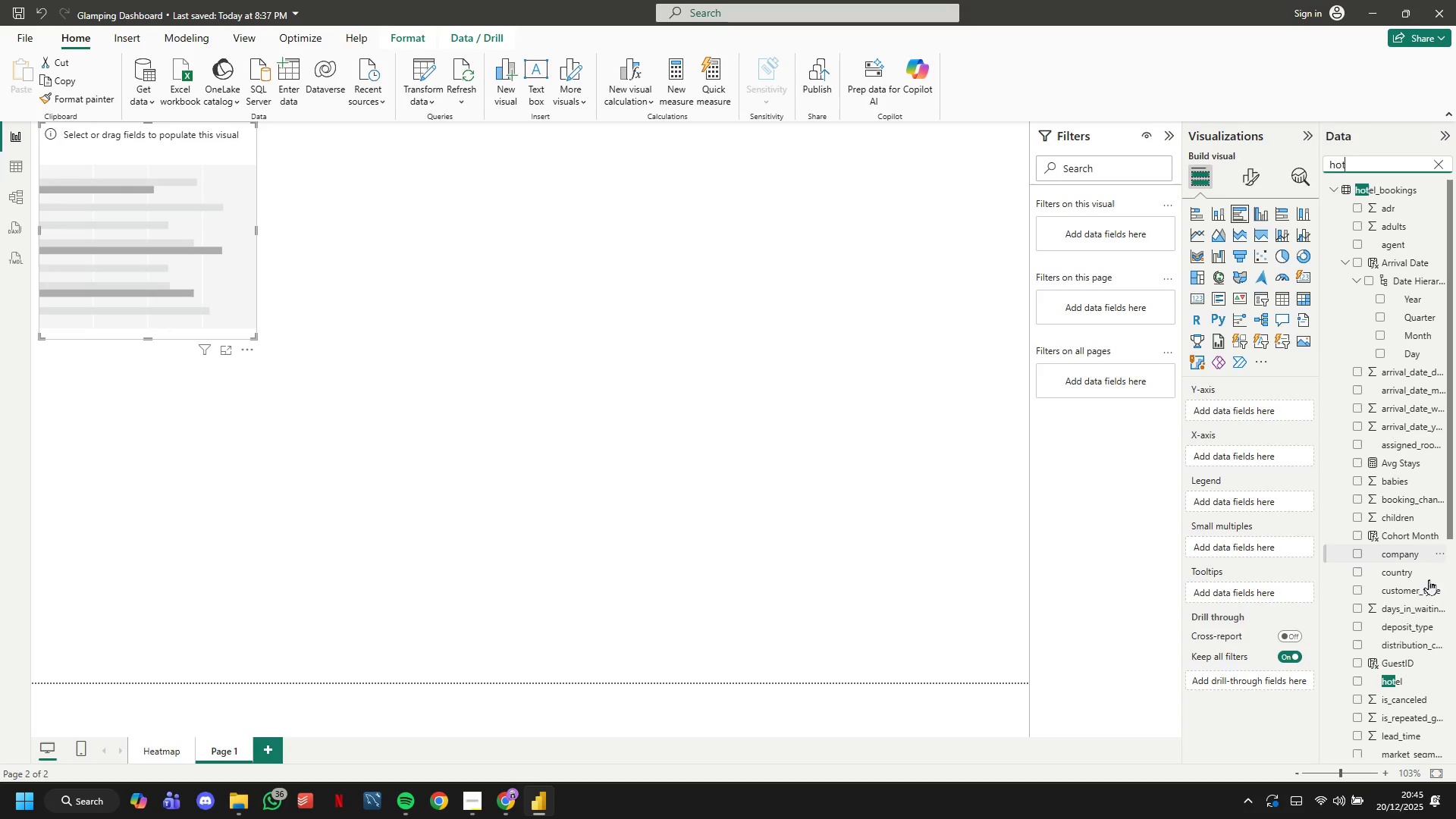 
left_click_drag(start_coordinate=[1404, 675], to_coordinate=[1250, 397])
 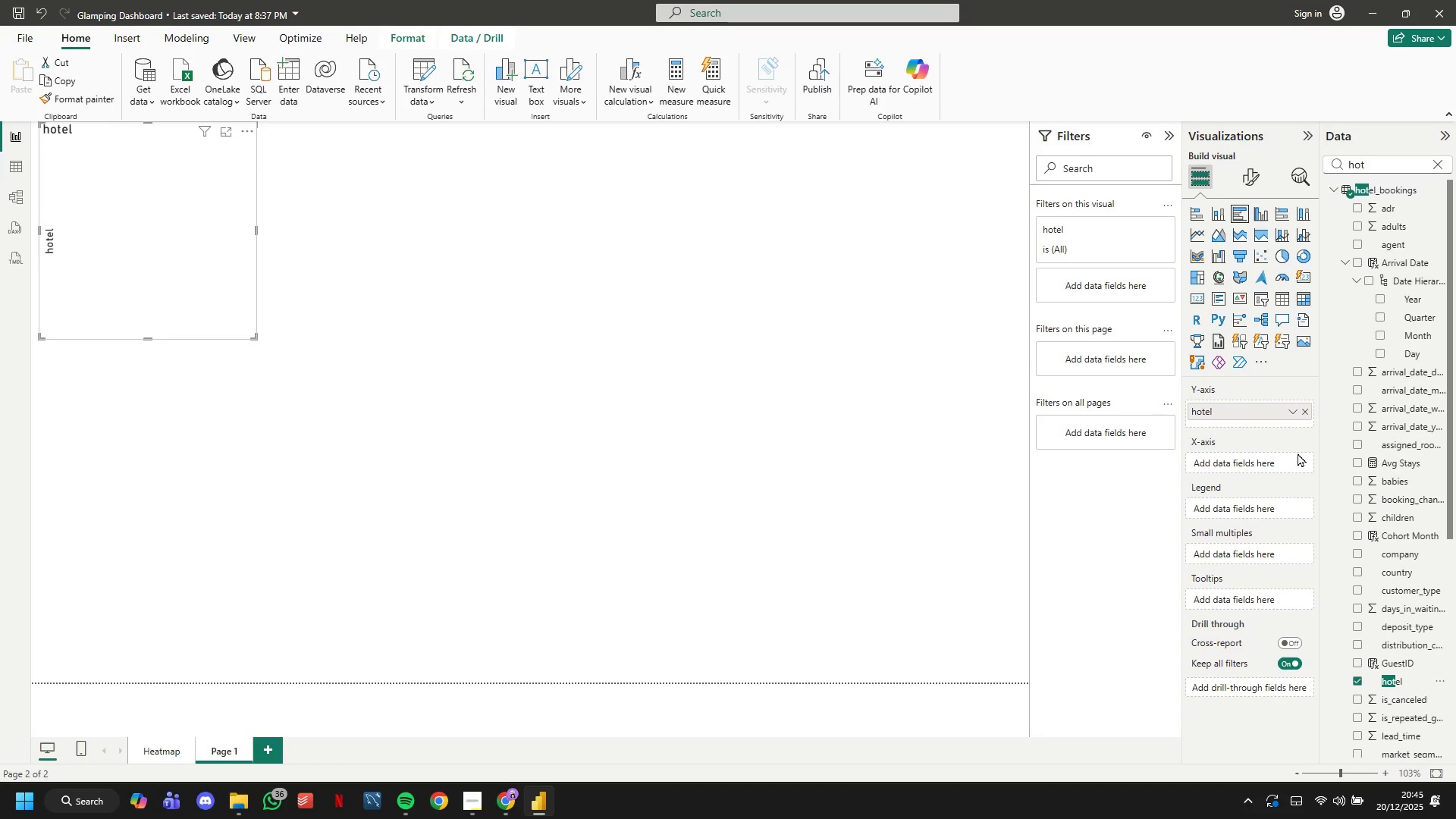 
scroll: coordinate [1401, 450], scroll_direction: down, amount: 5.0
 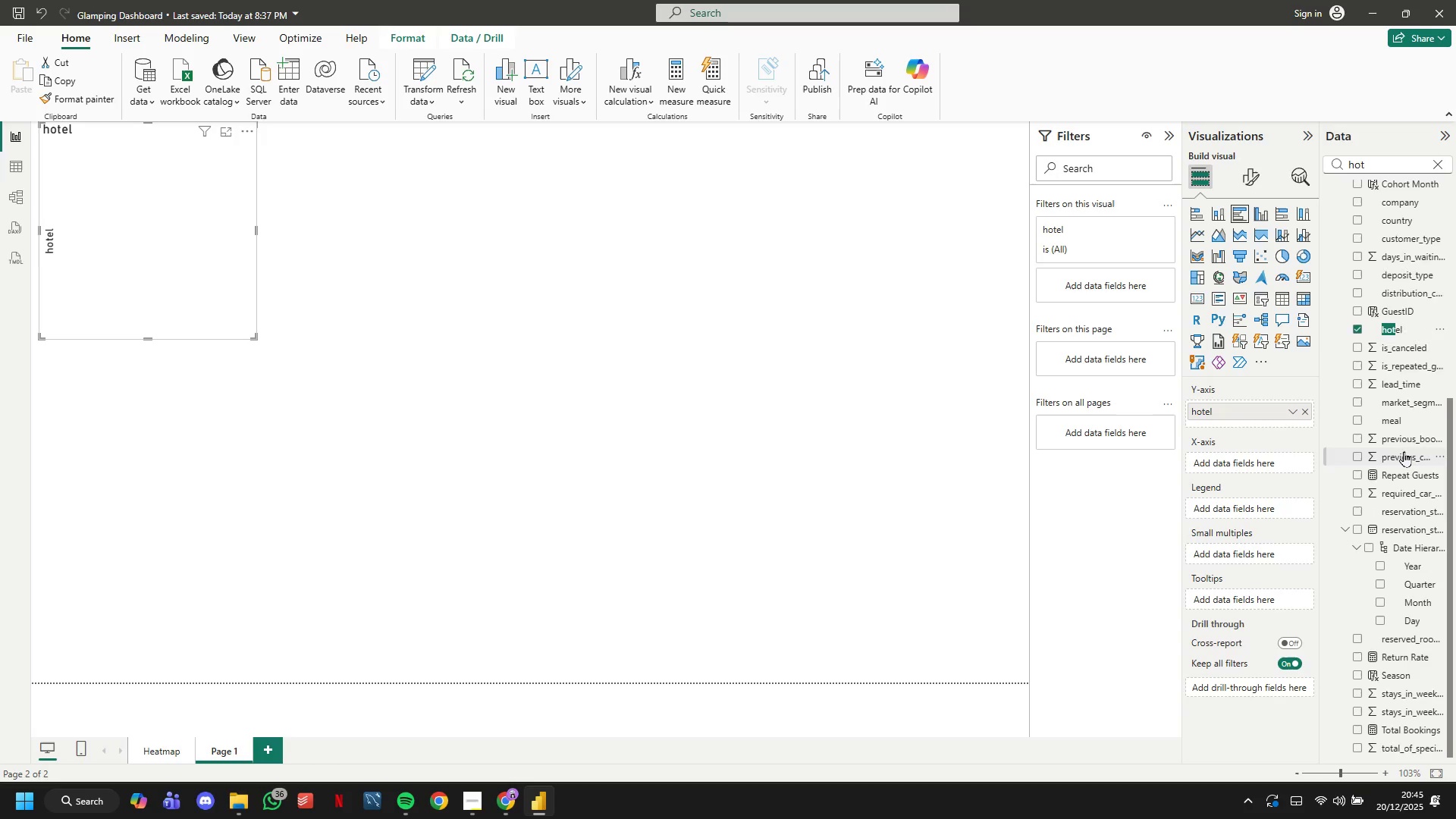 
scroll: coordinate [1403, 453], scroll_direction: up, amount: 9.0
 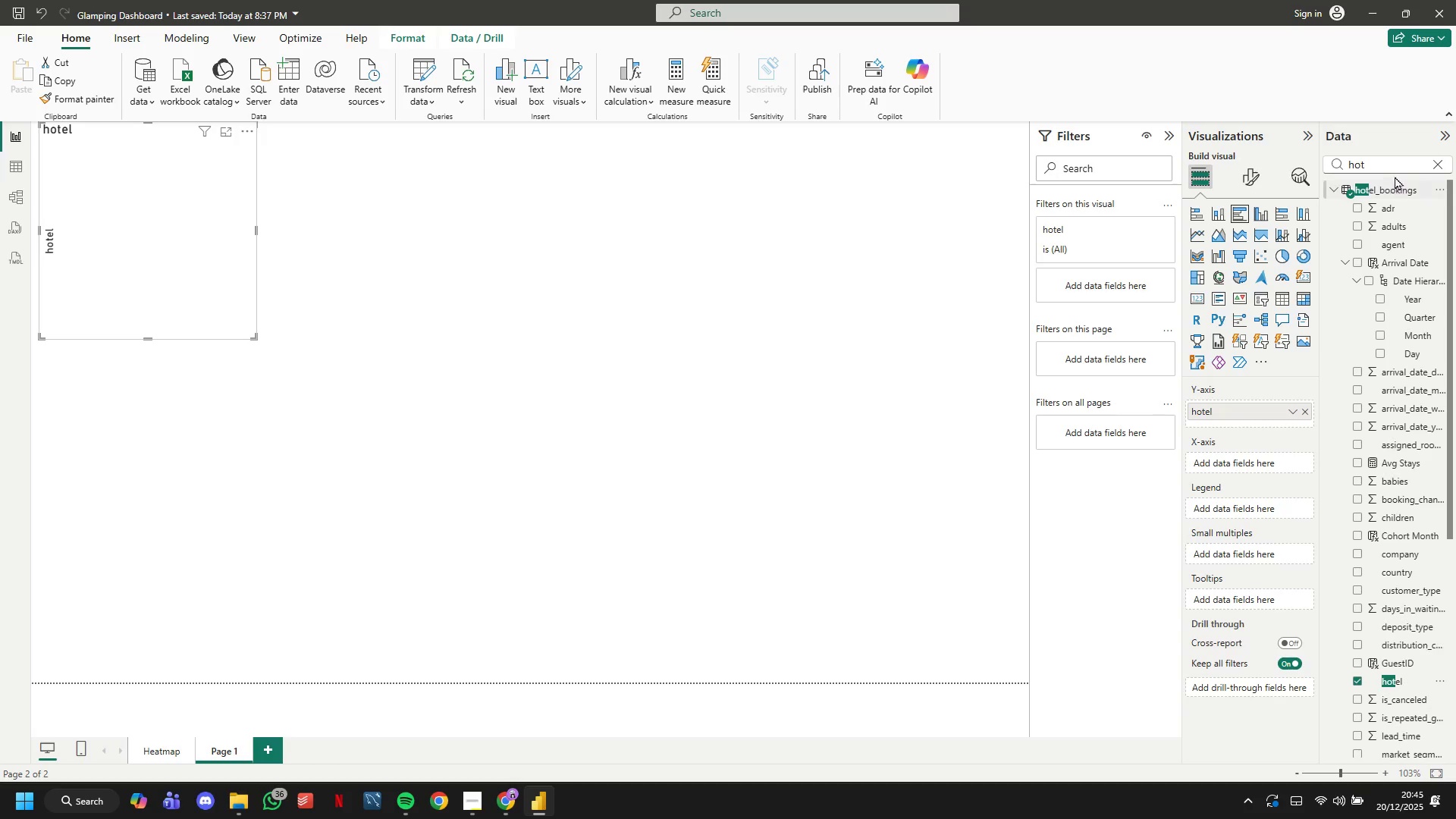 
double_click([1392, 168])
 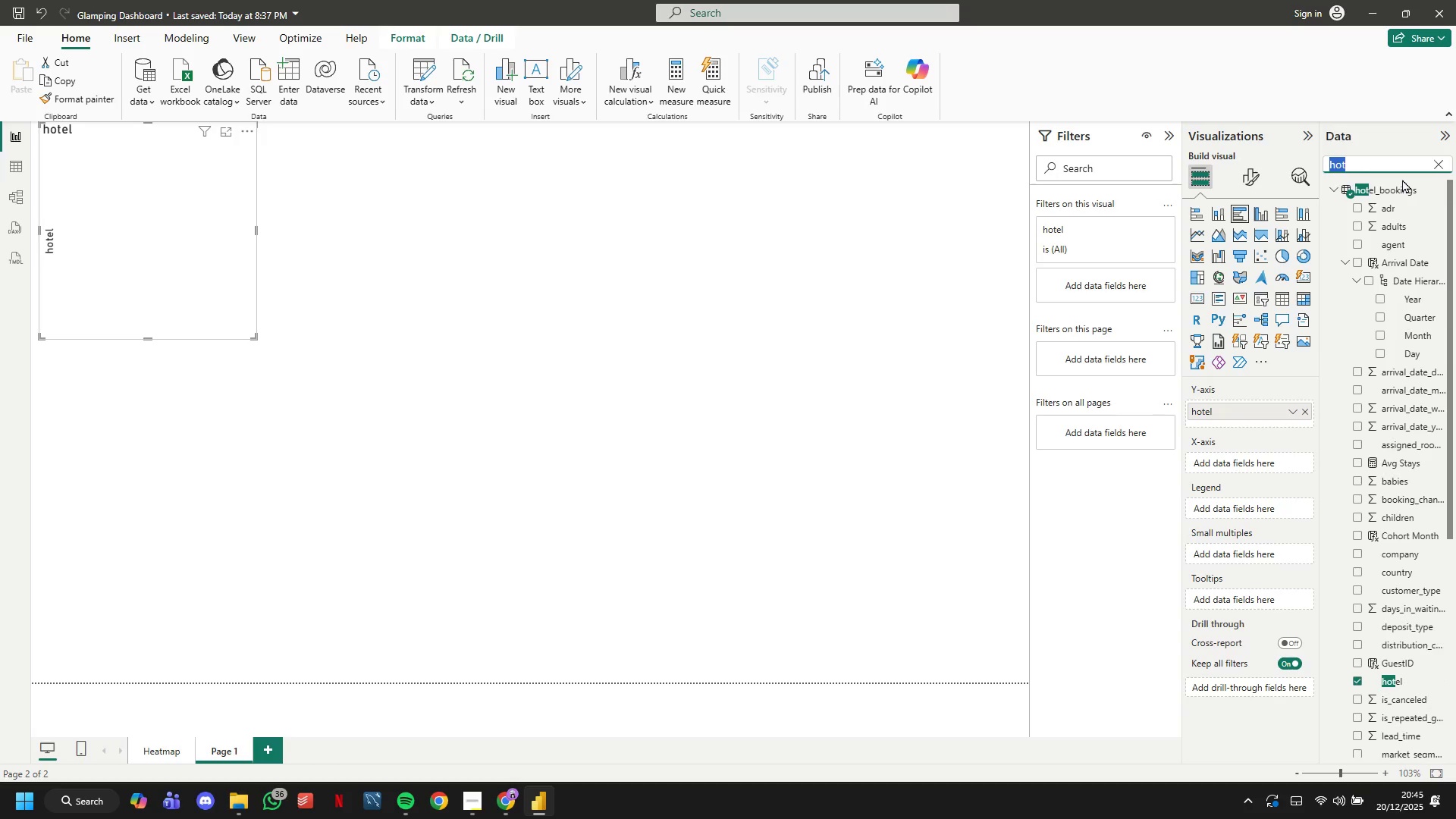 
type(return)
 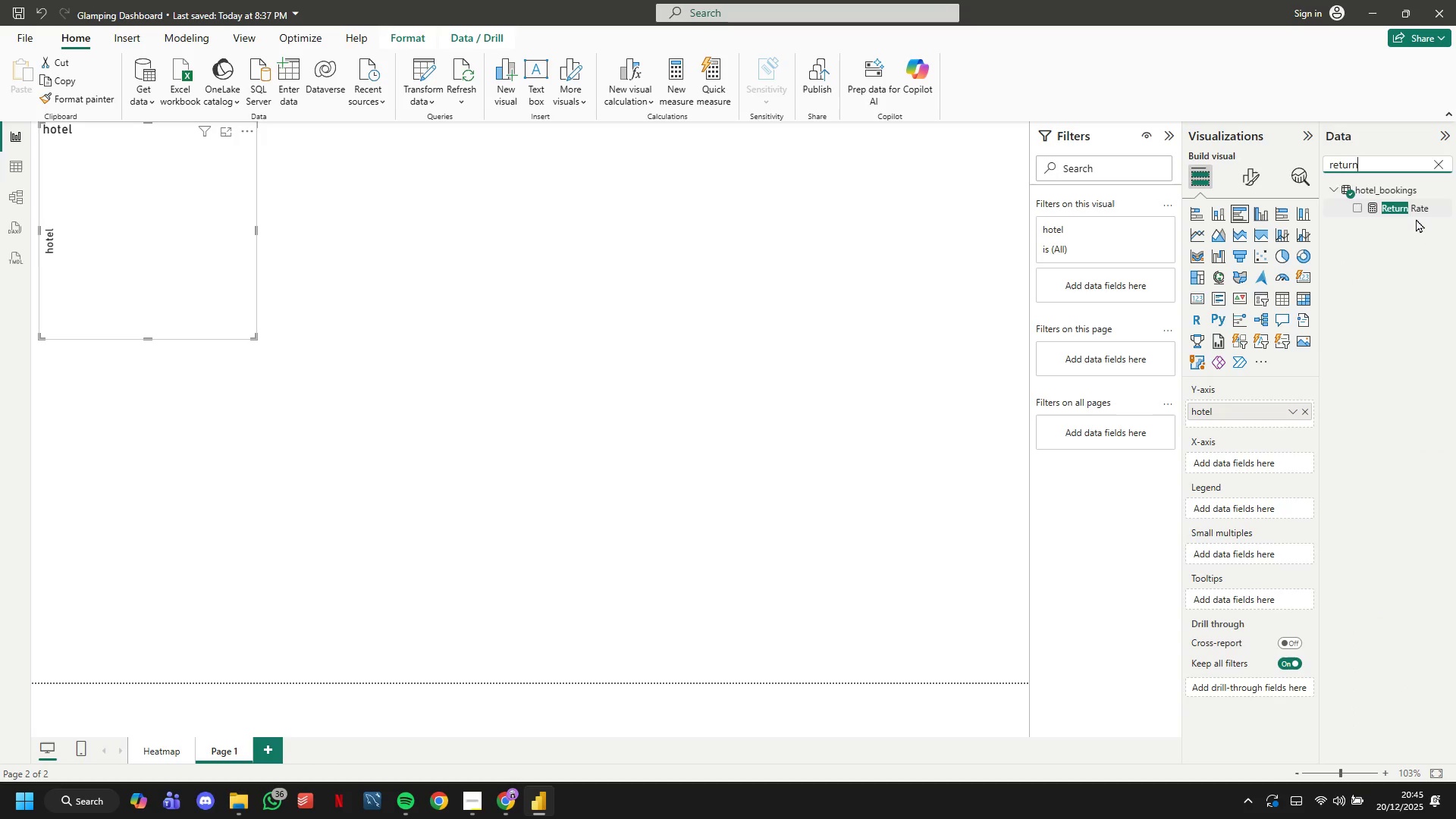 
left_click_drag(start_coordinate=[1415, 209], to_coordinate=[1283, 466])
 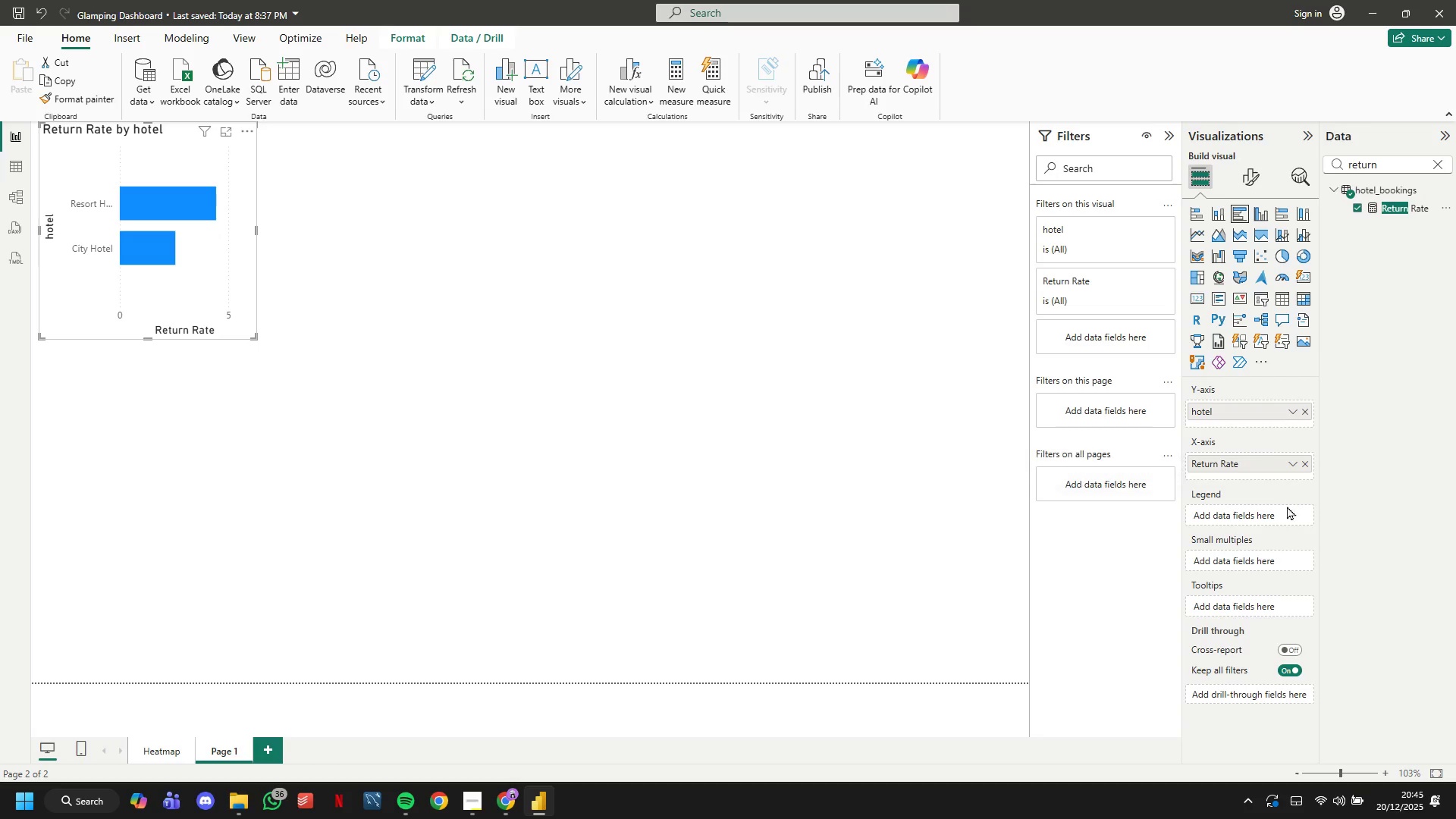 
wait(6.17)
 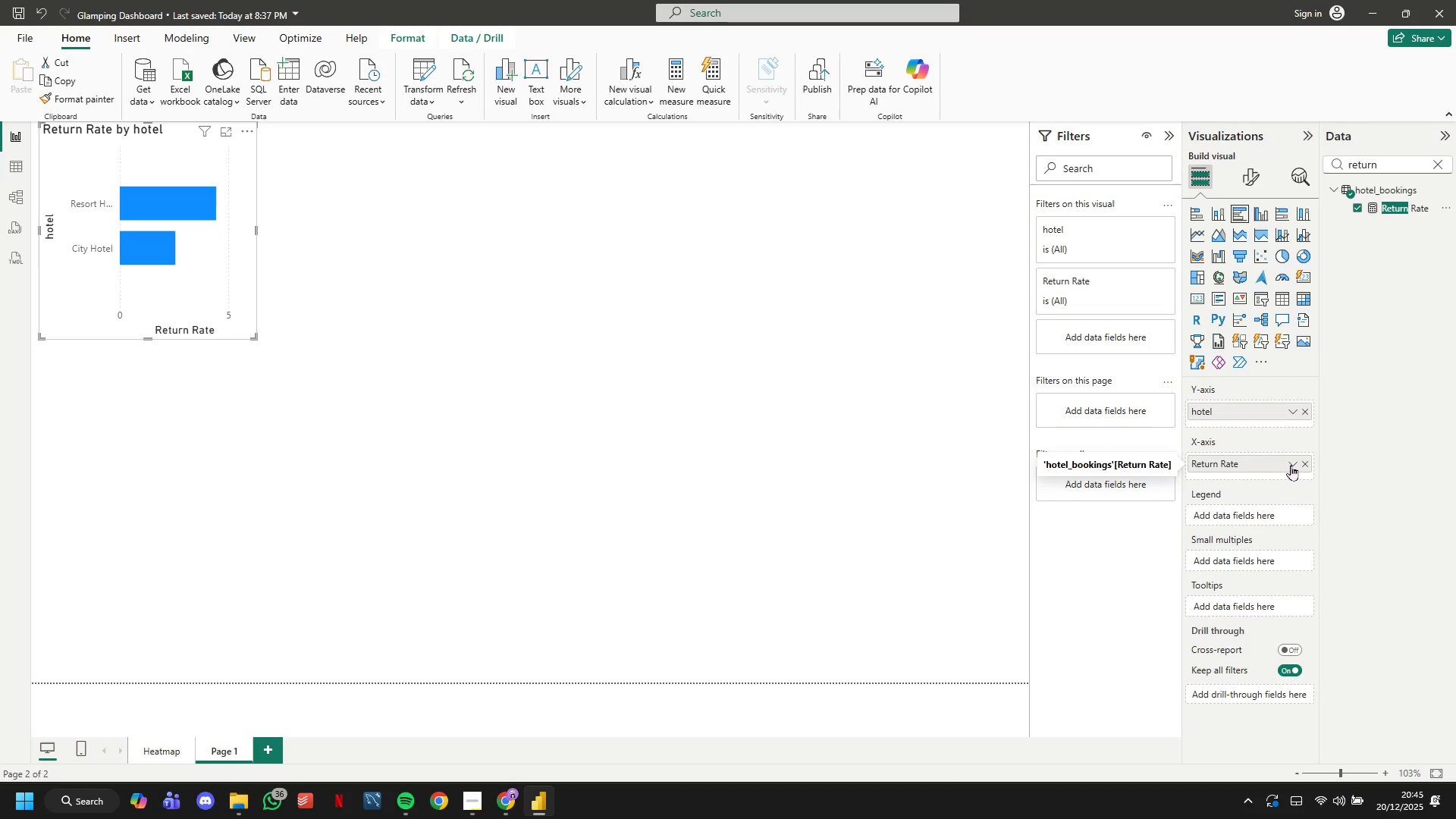 
double_click([1390, 168])
 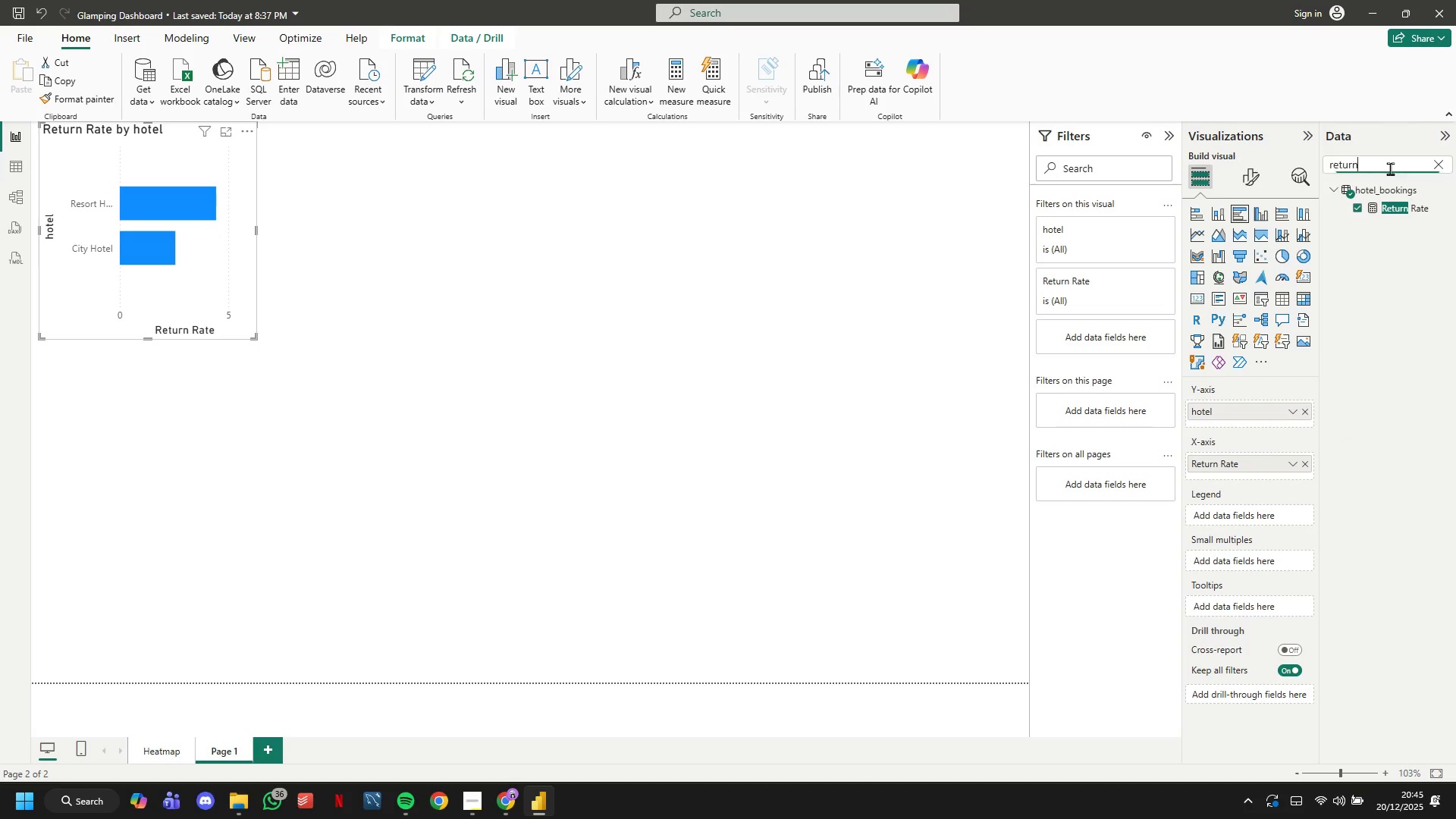 
triple_click([1390, 168])
 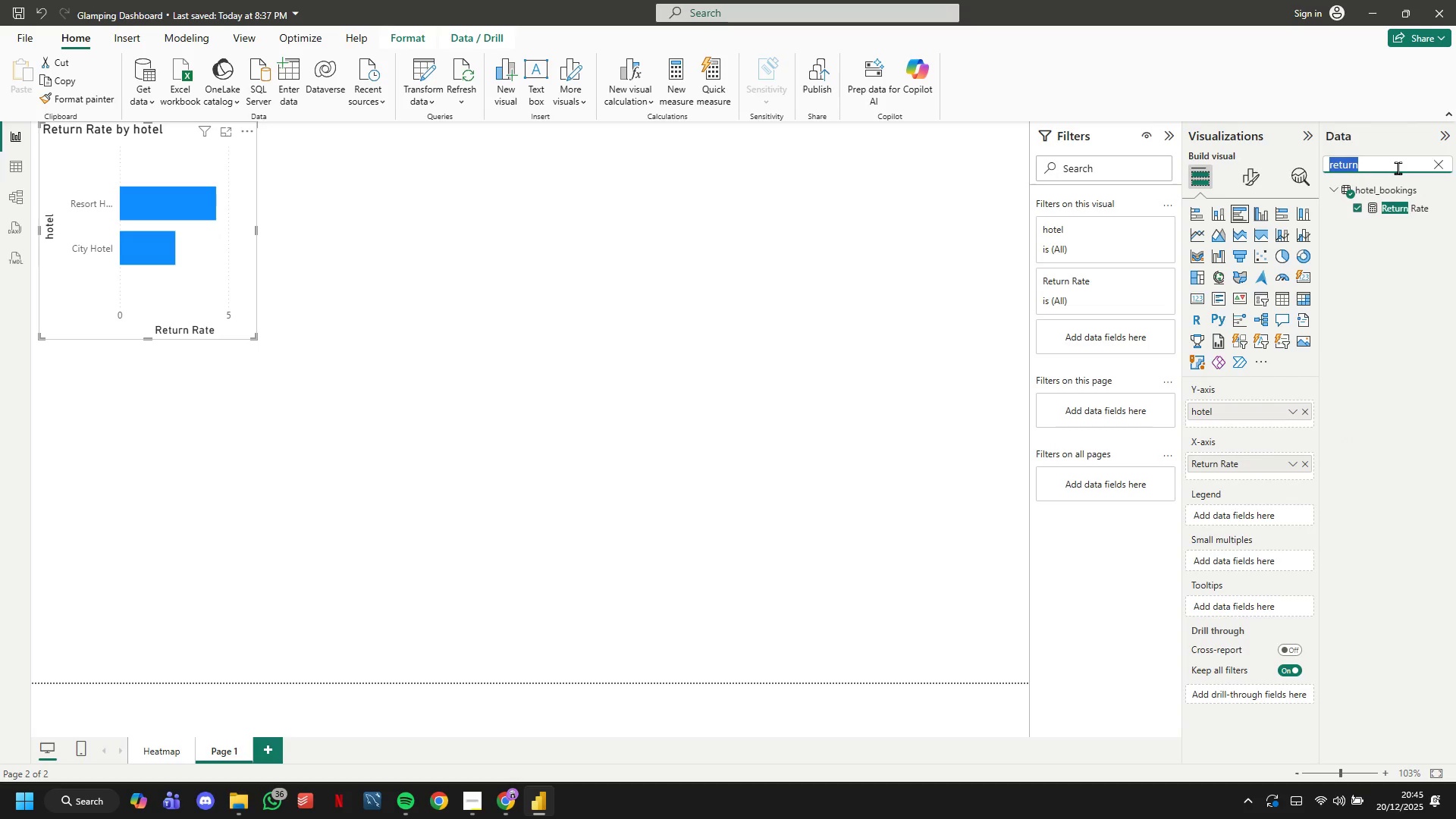 
type(sea)
 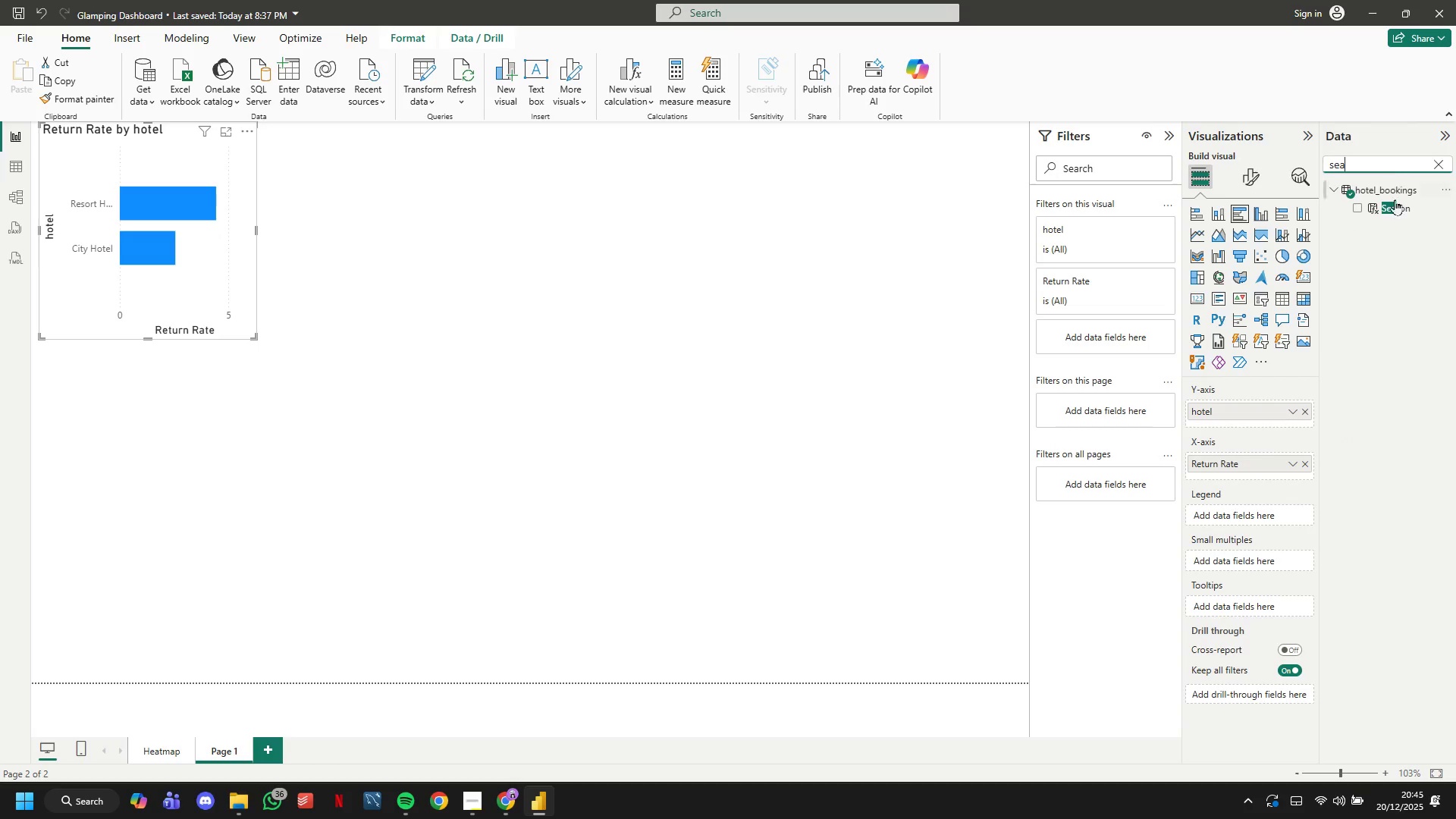 
left_click_drag(start_coordinate=[1395, 202], to_coordinate=[1268, 513])
 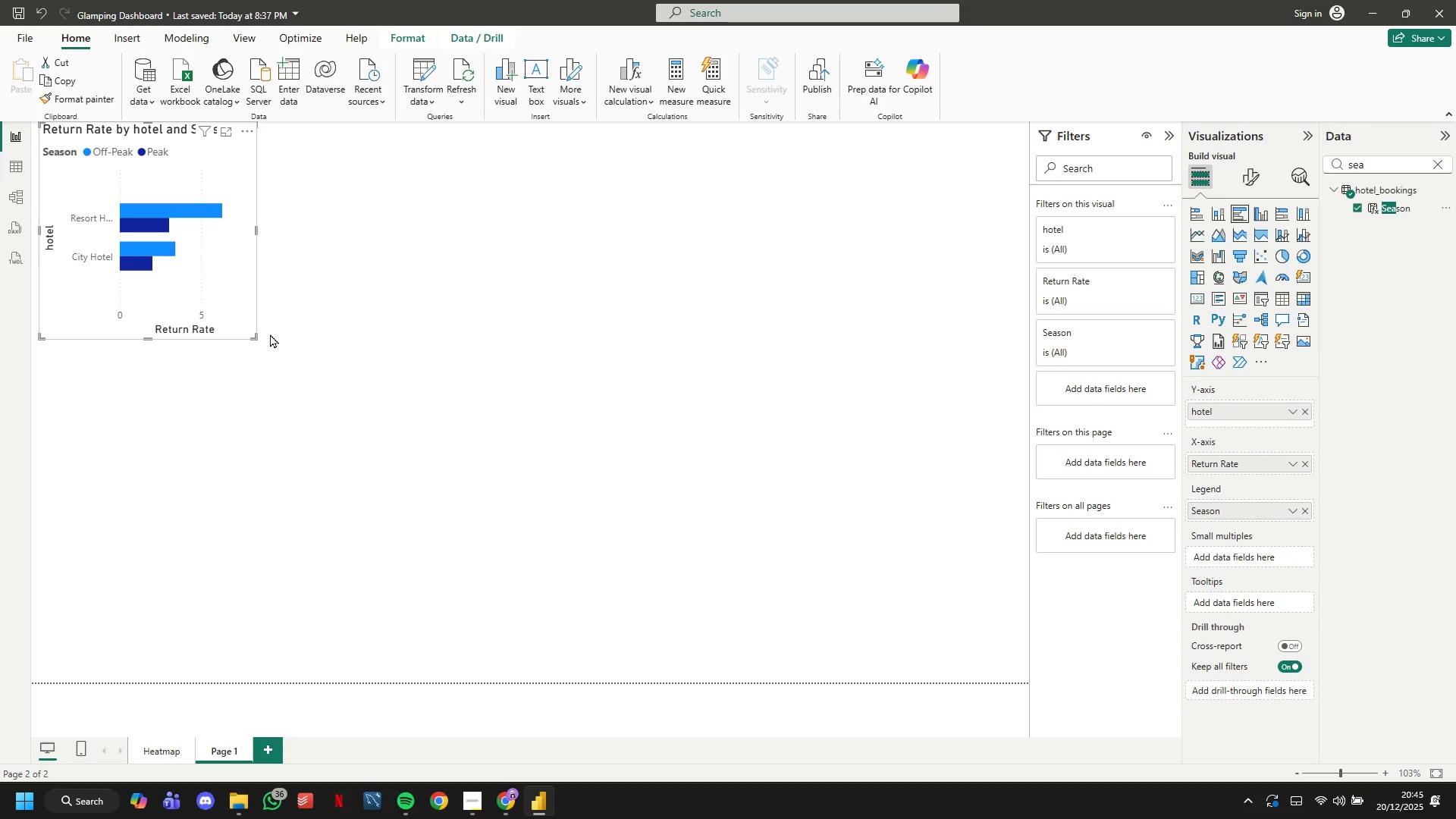 
left_click_drag(start_coordinate=[254, 339], to_coordinate=[1022, 675])
 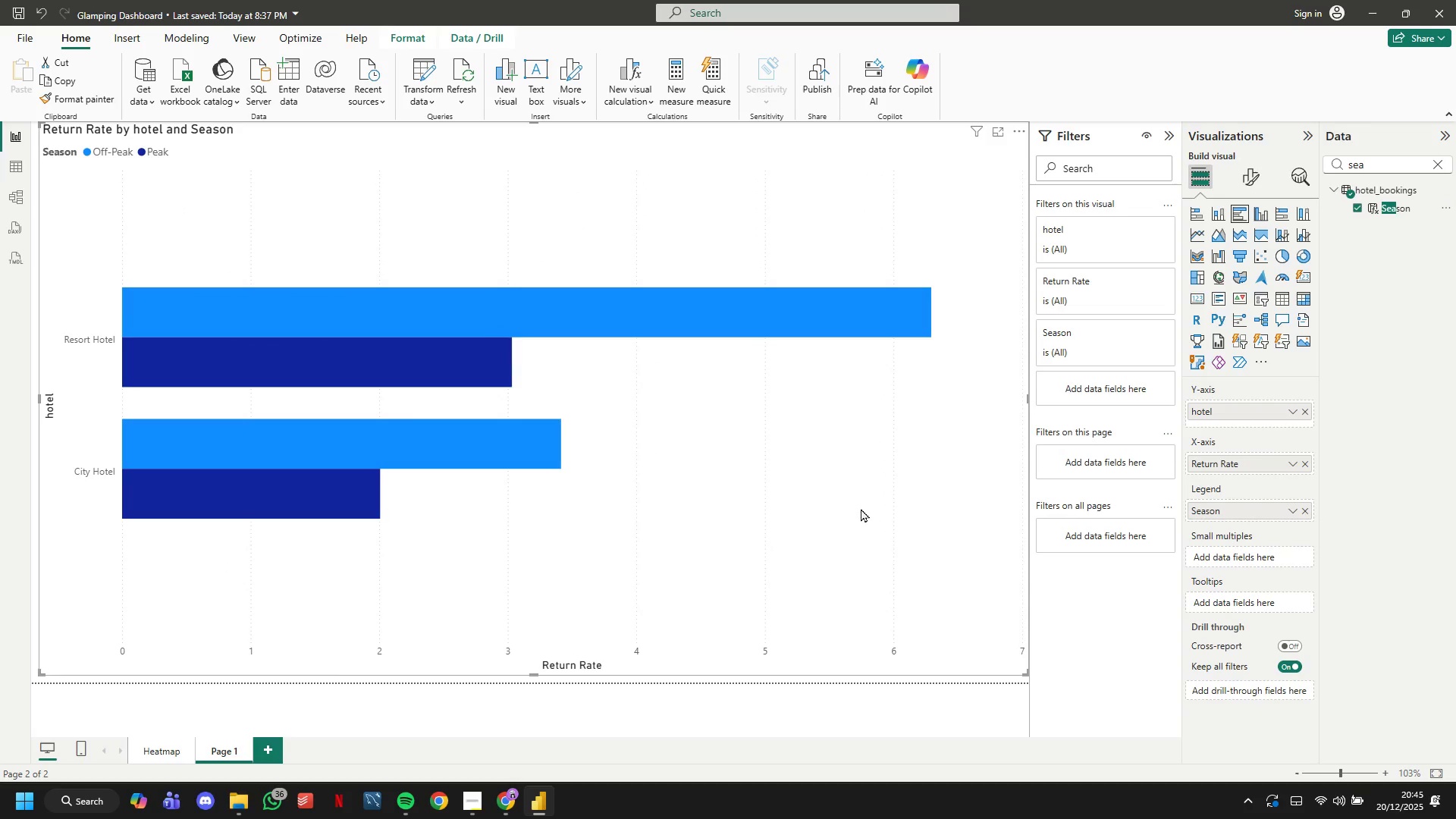 
scroll: coordinate [861, 508], scroll_direction: up, amount: 3.0
 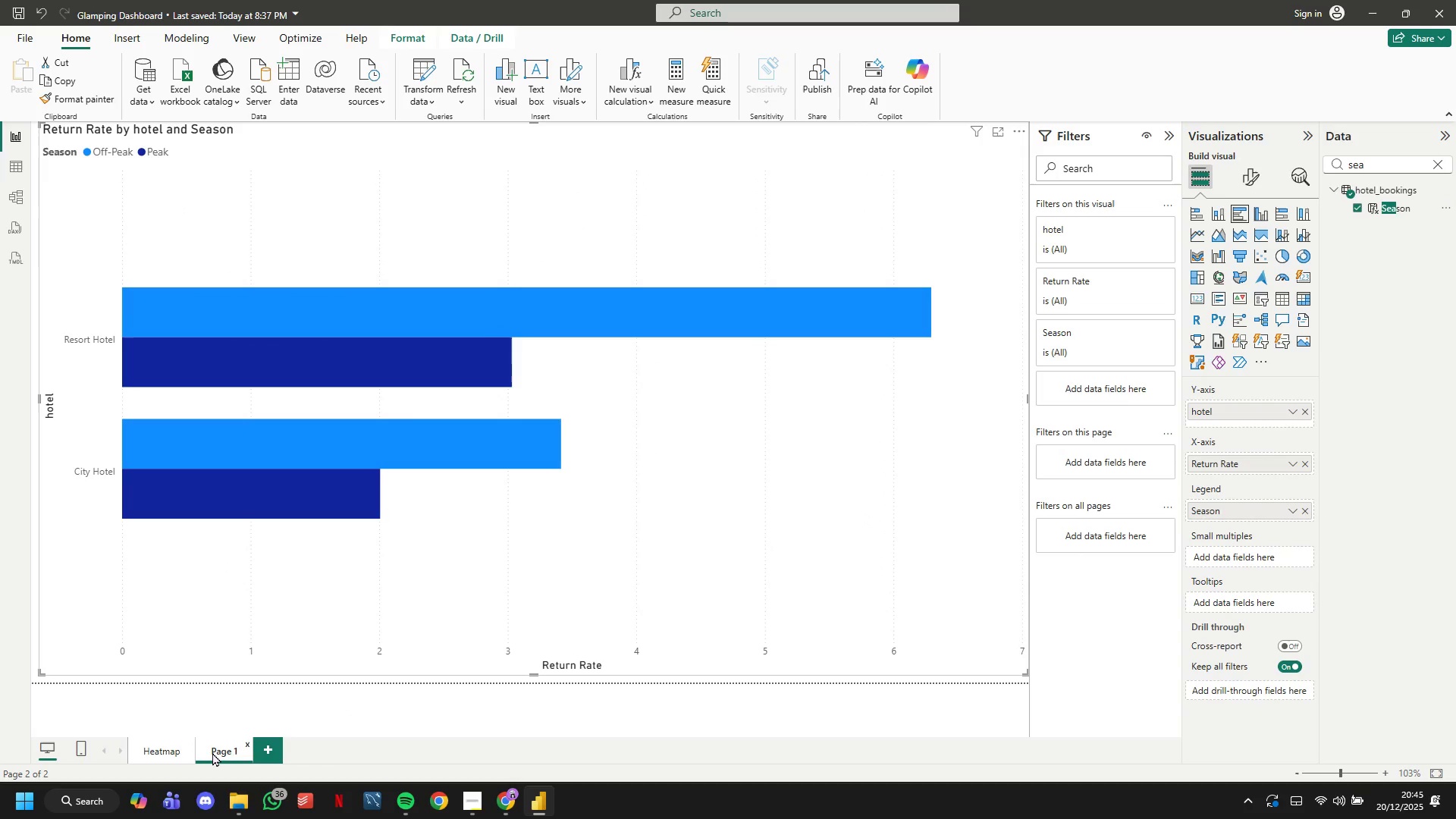 
double_click([212, 752])
 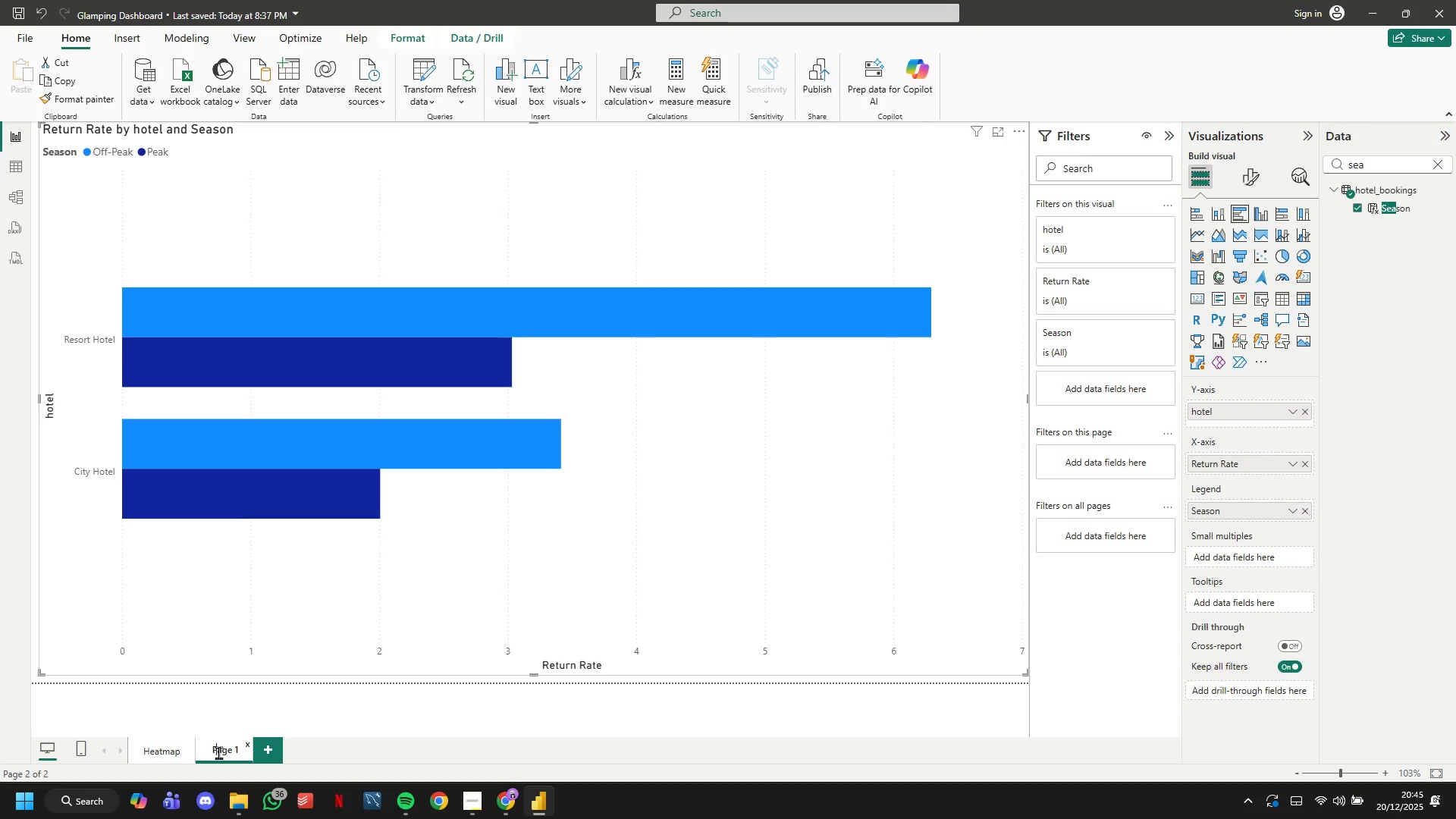 
double_click([218, 752])
 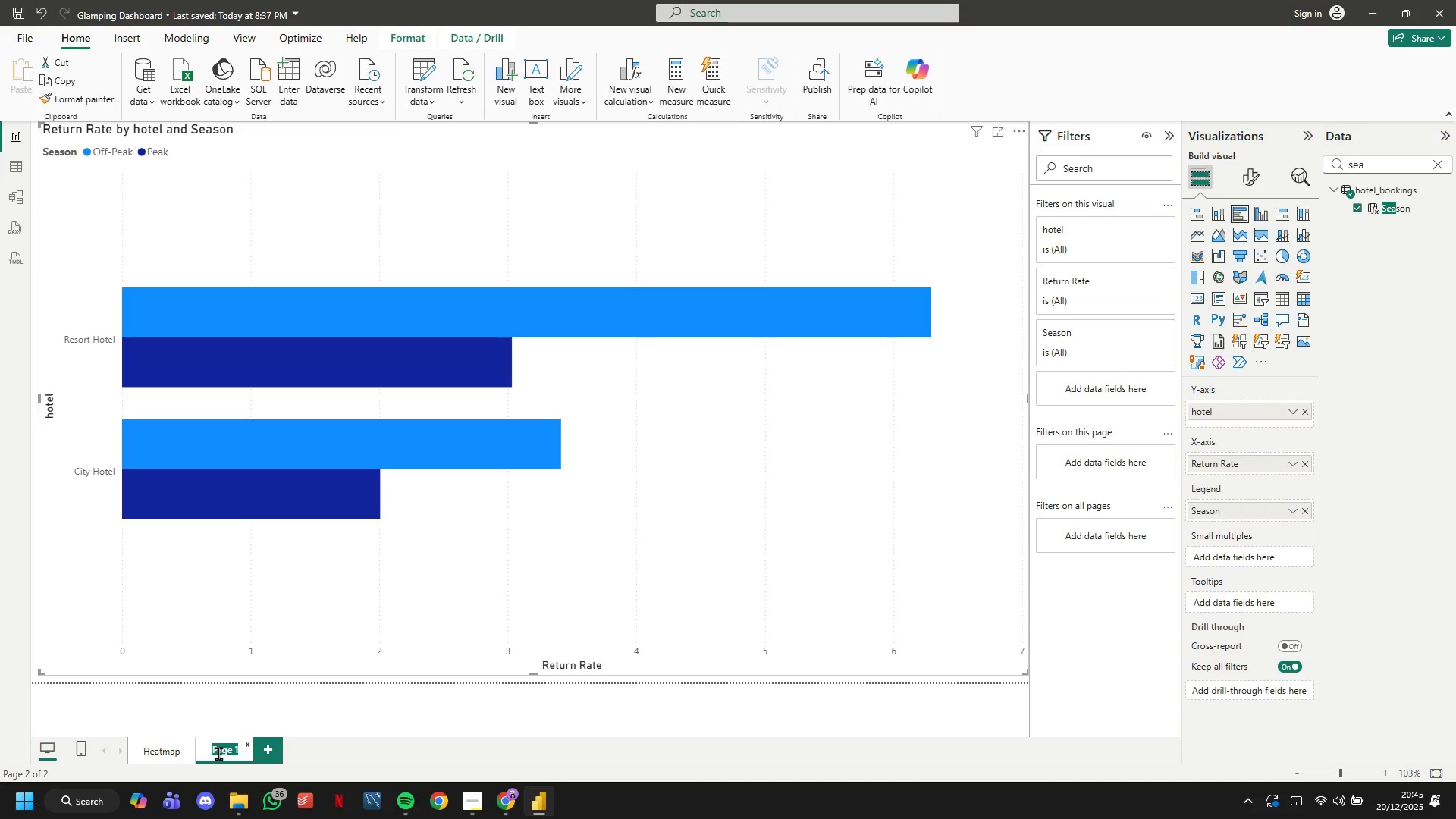 
type(Hotel Type Comparsion)
 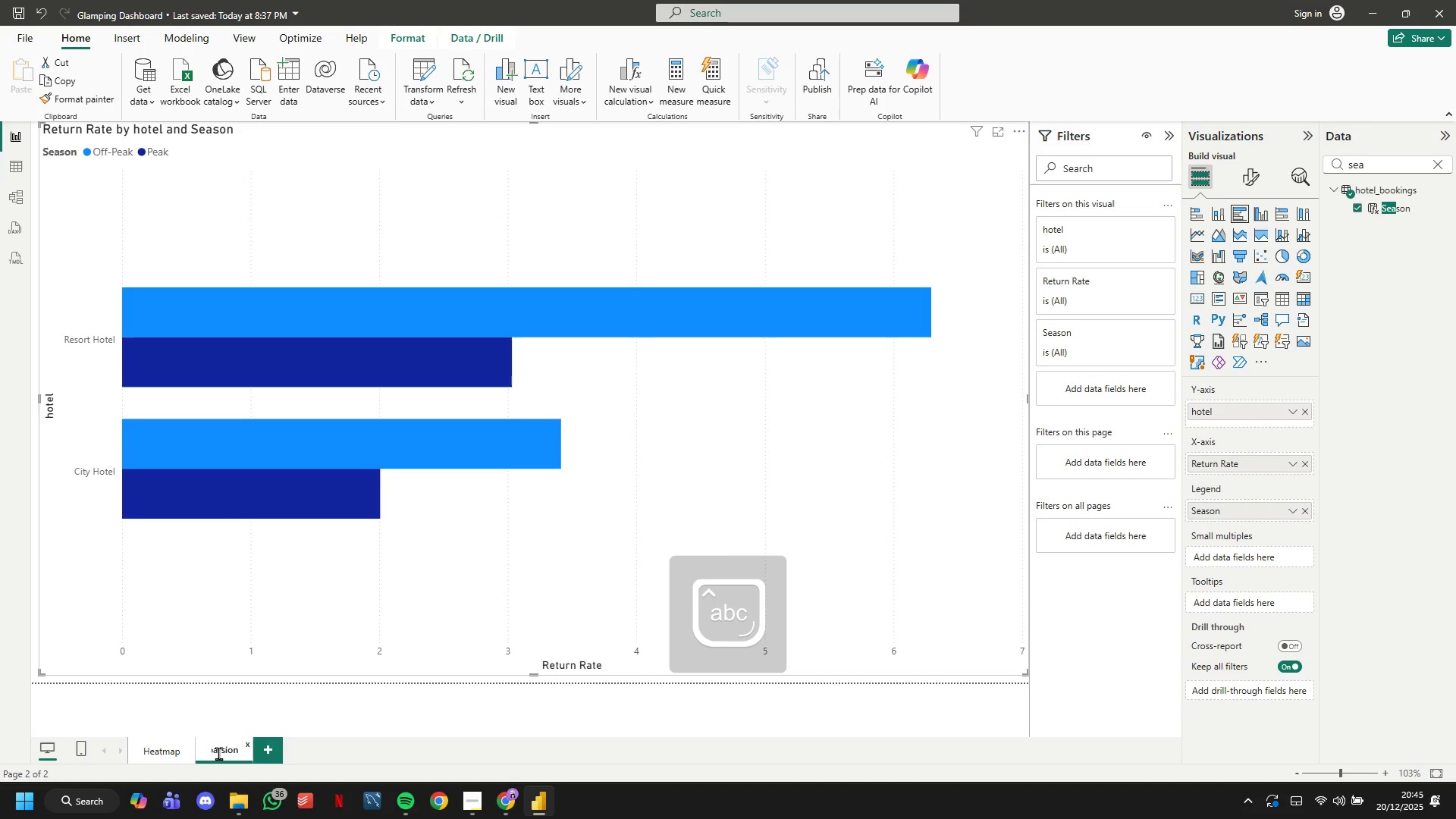 
key(Enter)
 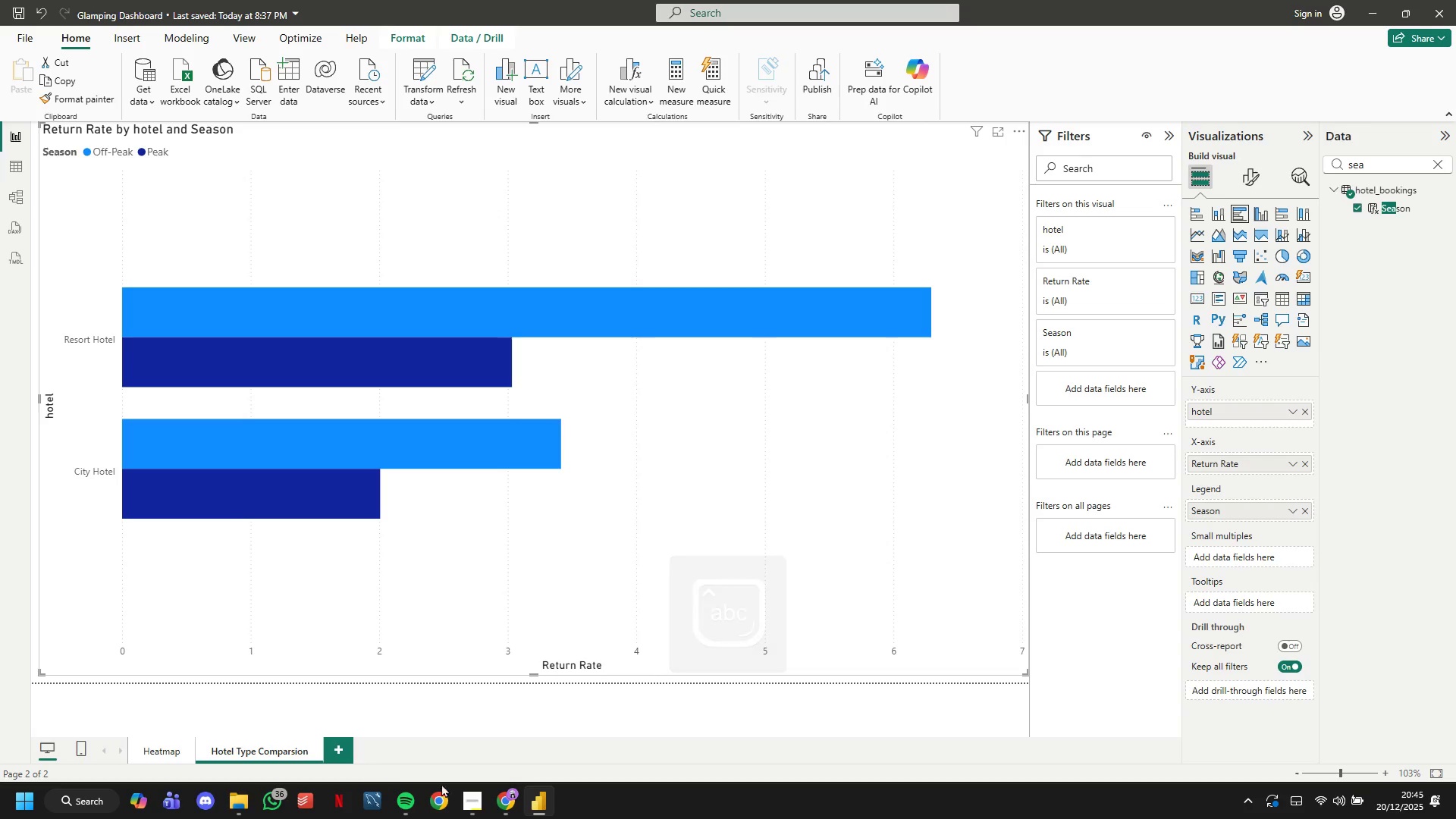 
left_click([477, 800])